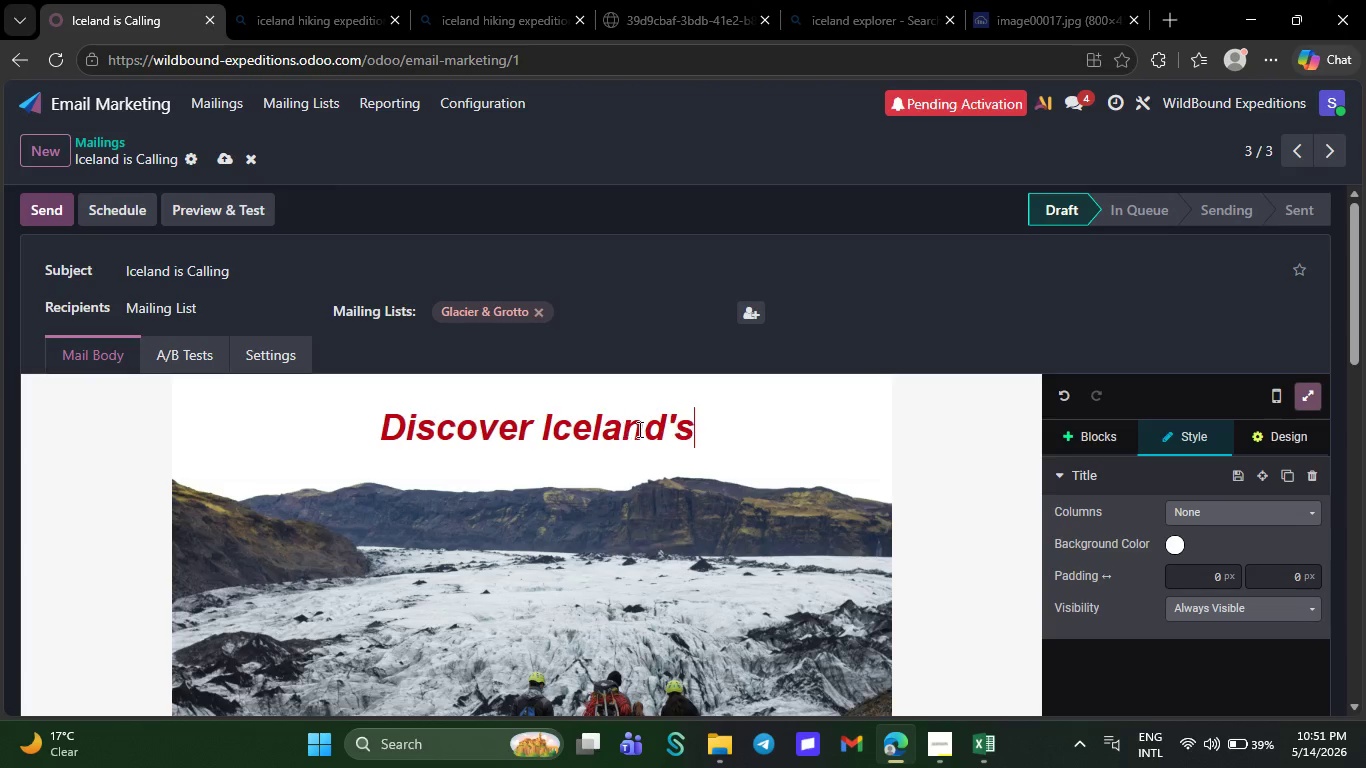 
key(S)
 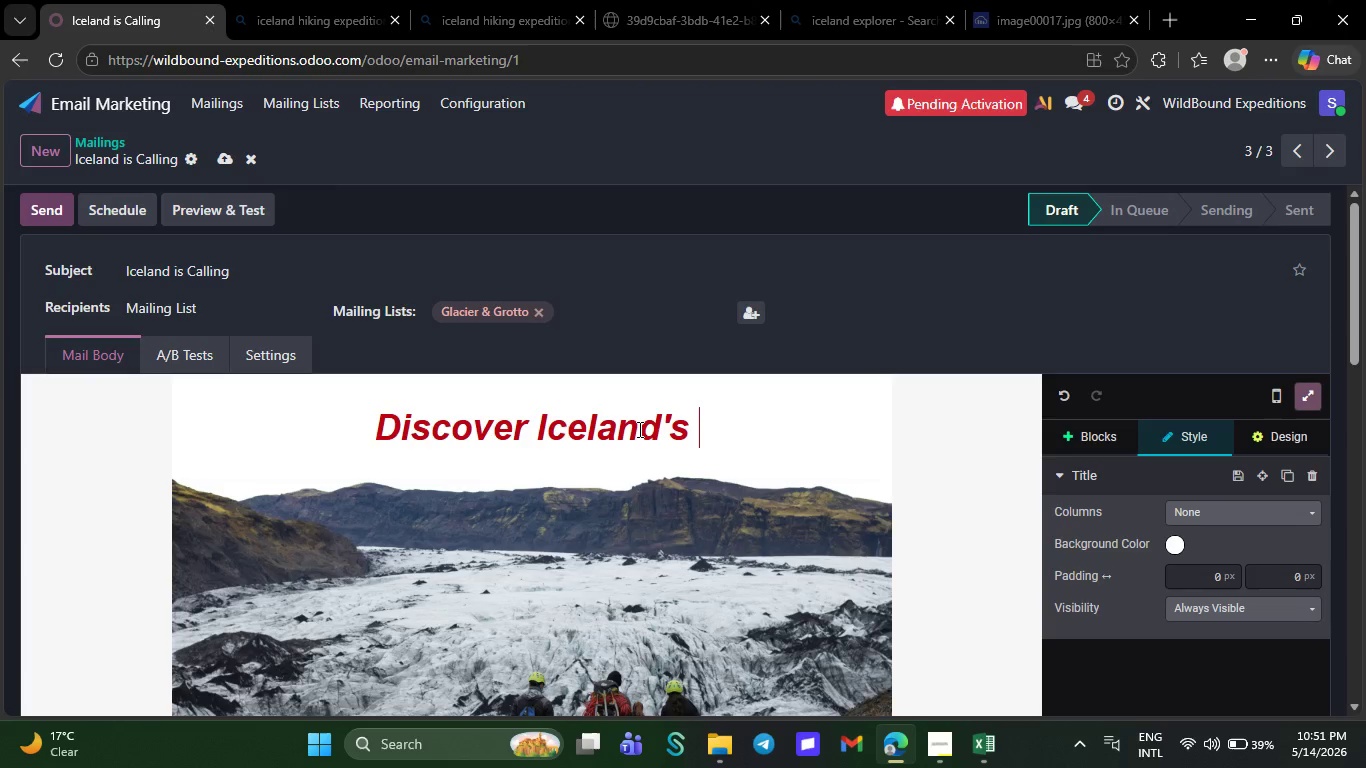 
key(Space)
 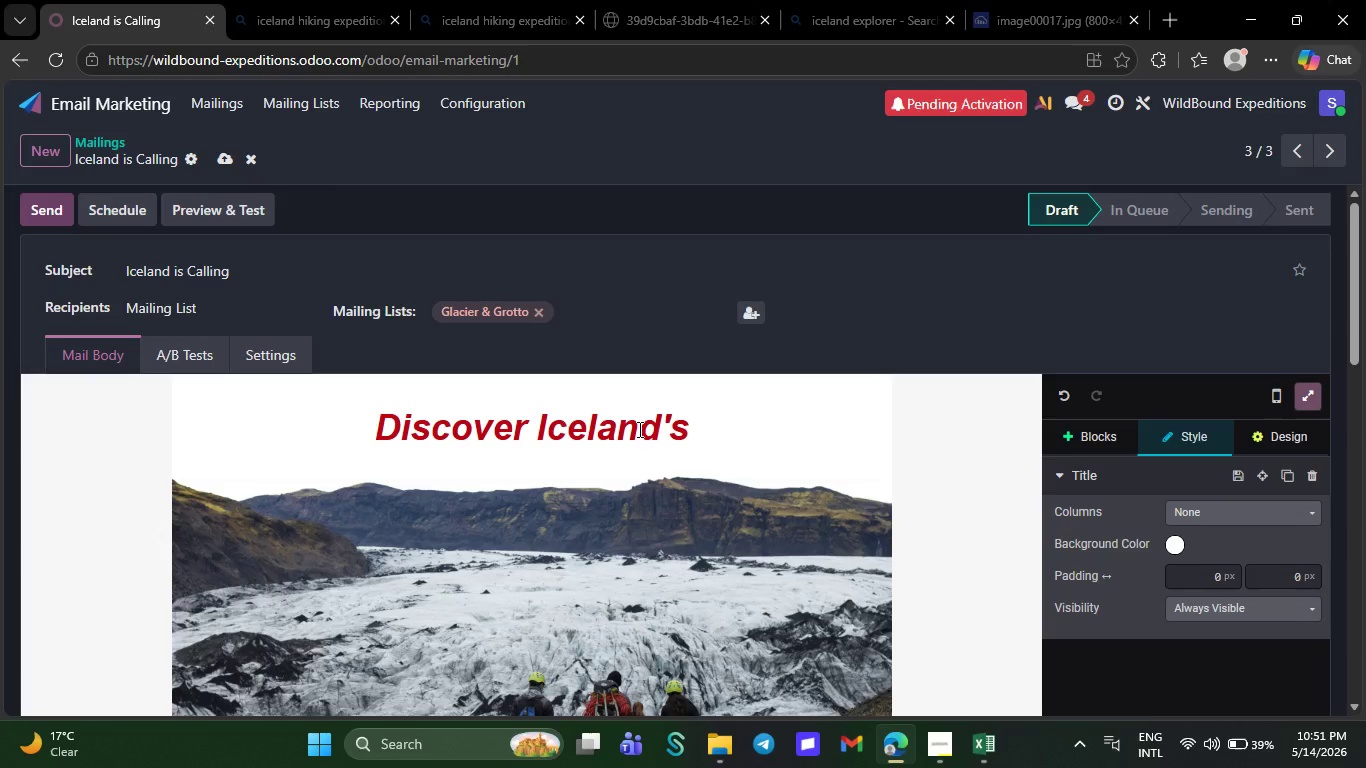 
type(glaciers )
key(Backspace)
type(, volcanic trails)
 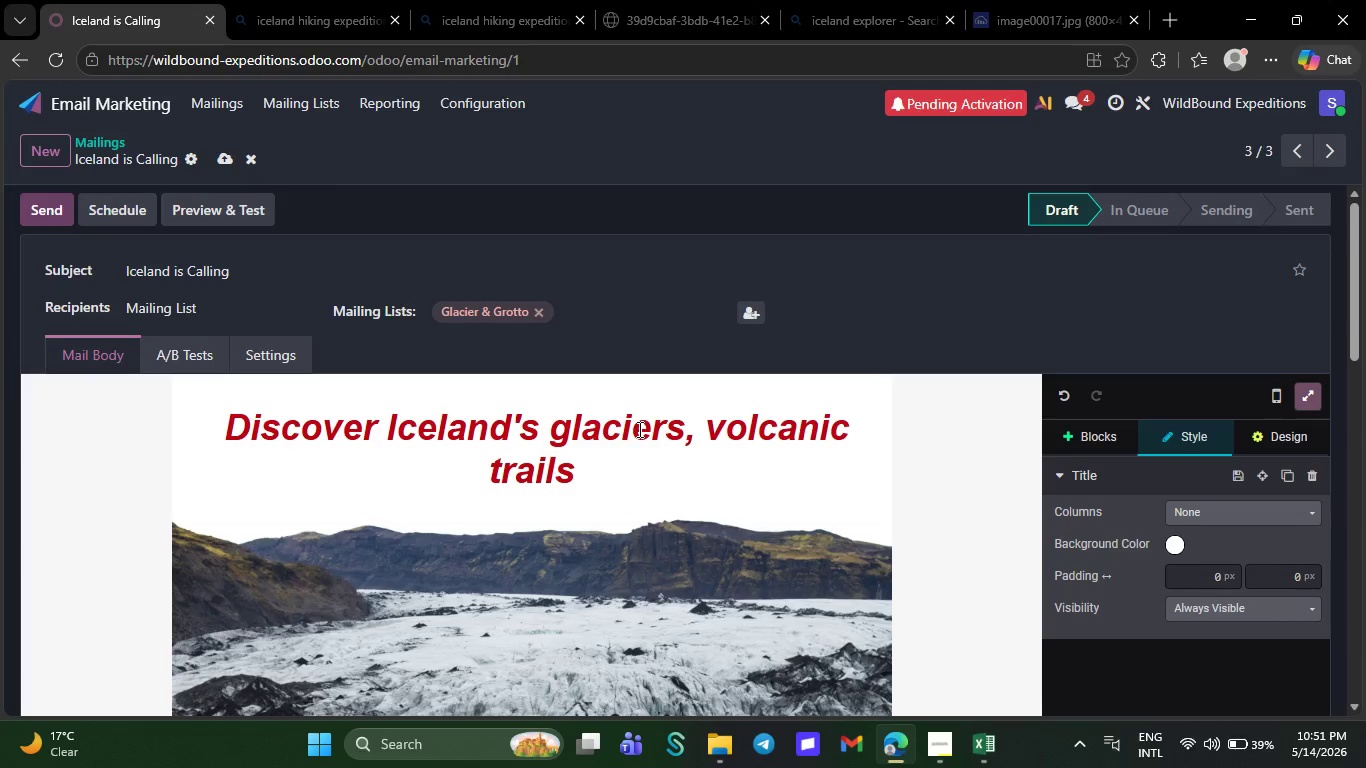 
wait(6.66)
 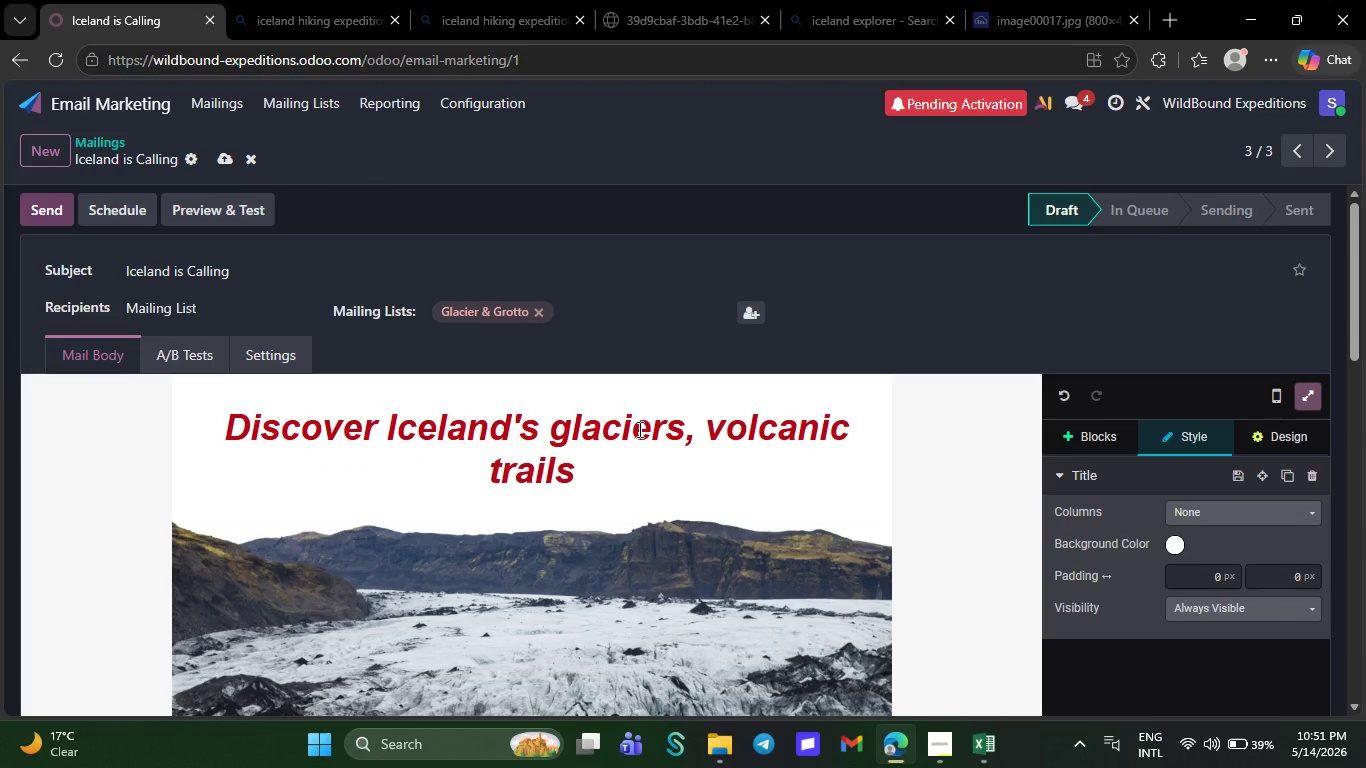 
type(, and ho)
key(Backspace)
type(idden ice grottos o)
key(Backspace)
type(in a low impax)
key(Backspace)
type(ct )
 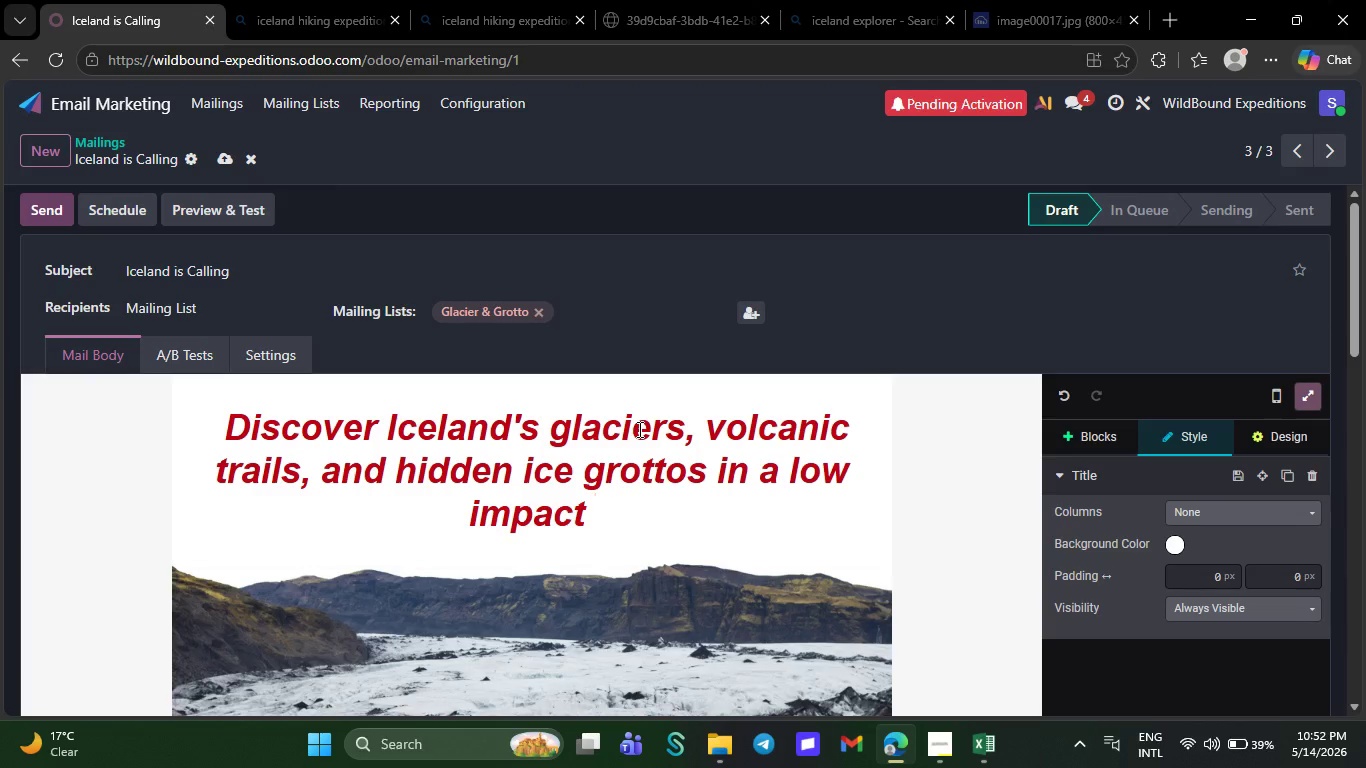 
type(adventure built for true explorers)
 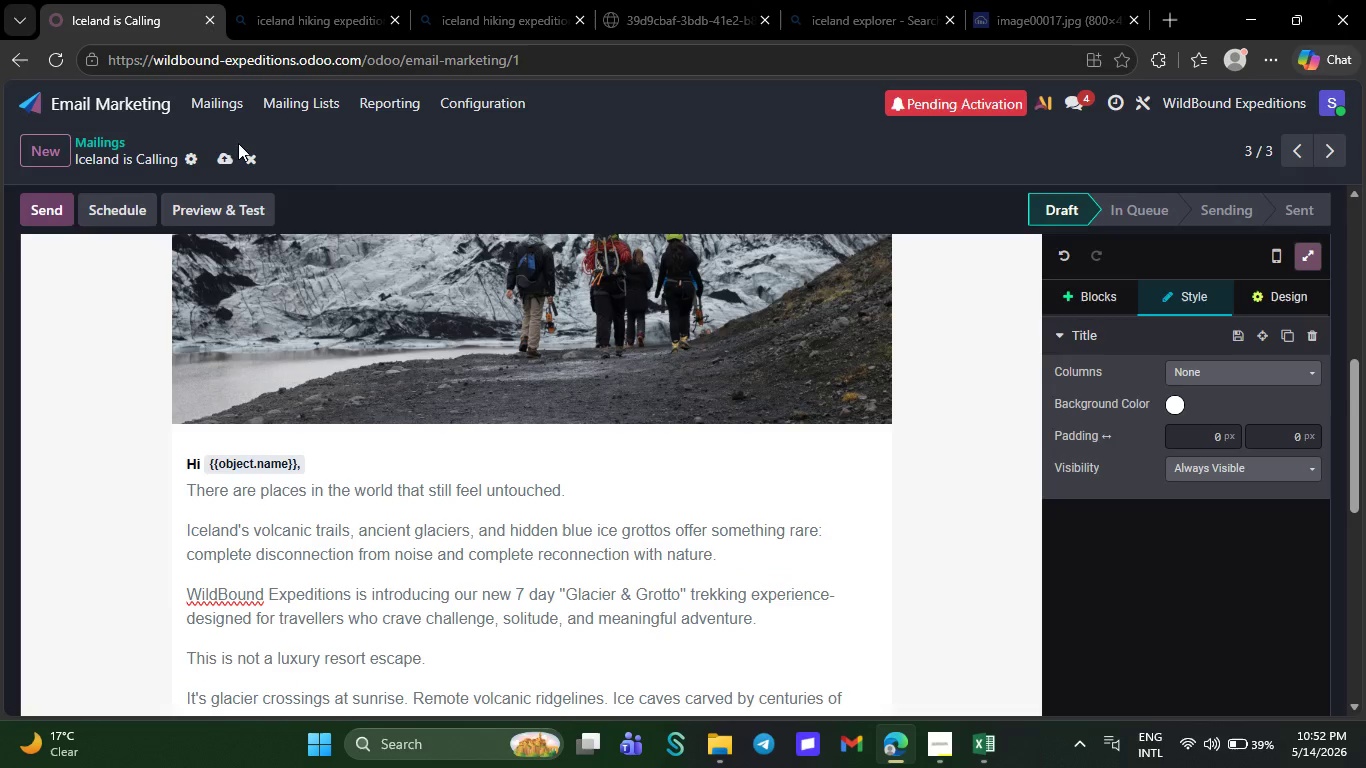 
wait(6.05)
 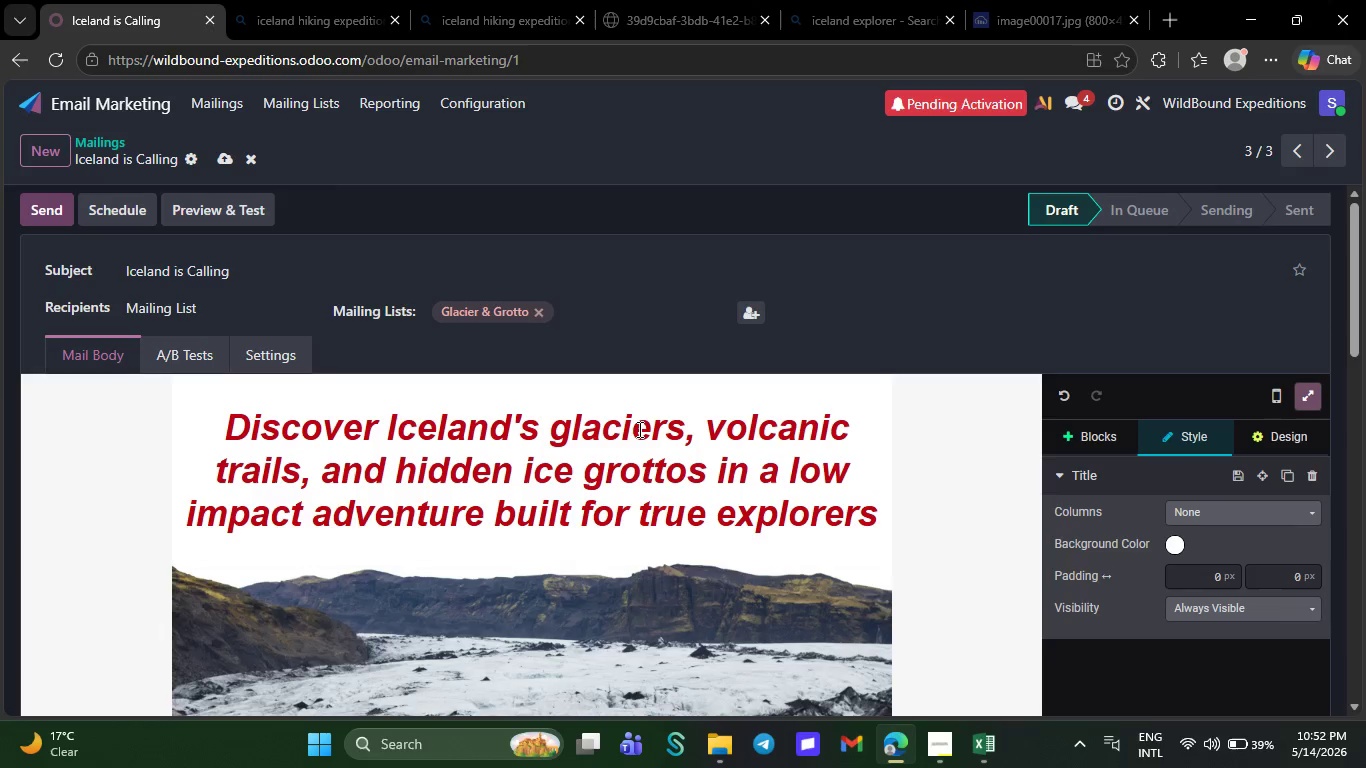 
left_click([229, 163])
 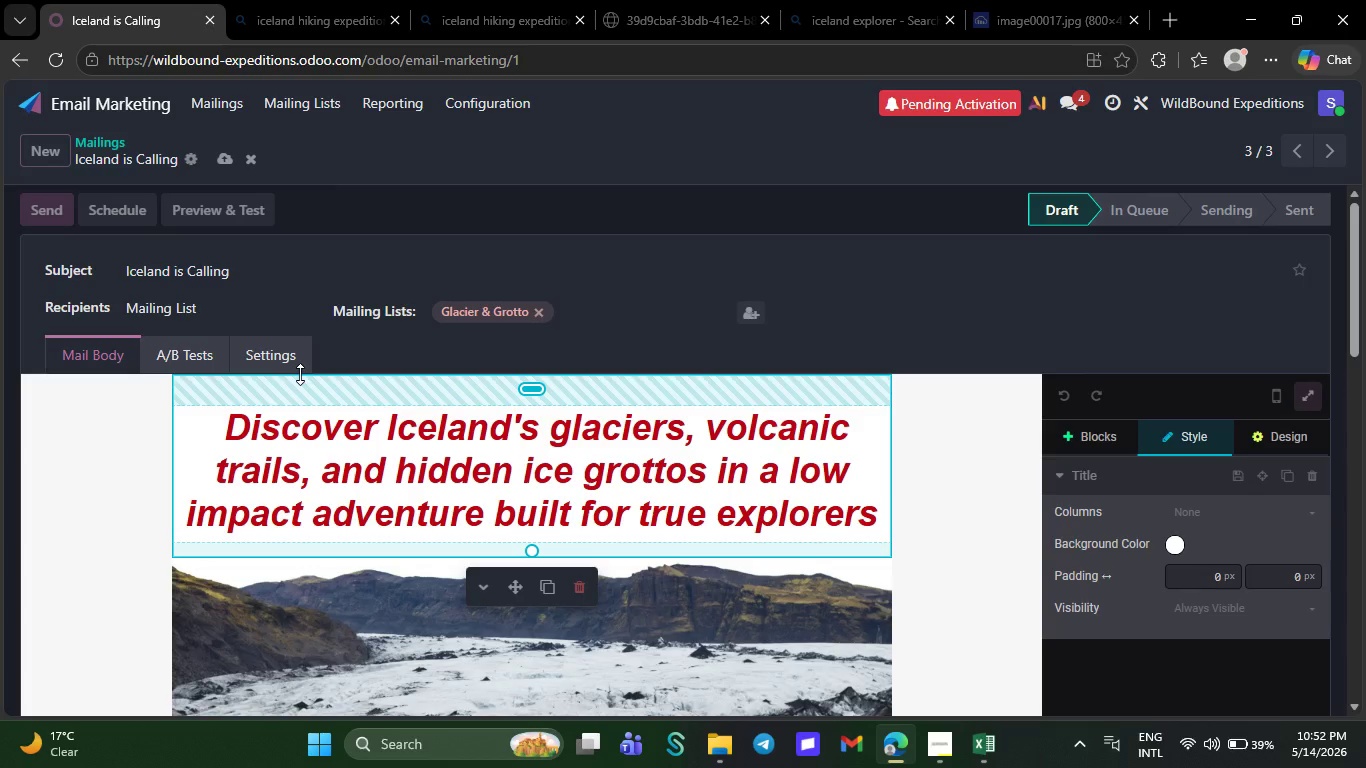 
left_click([267, 351])
 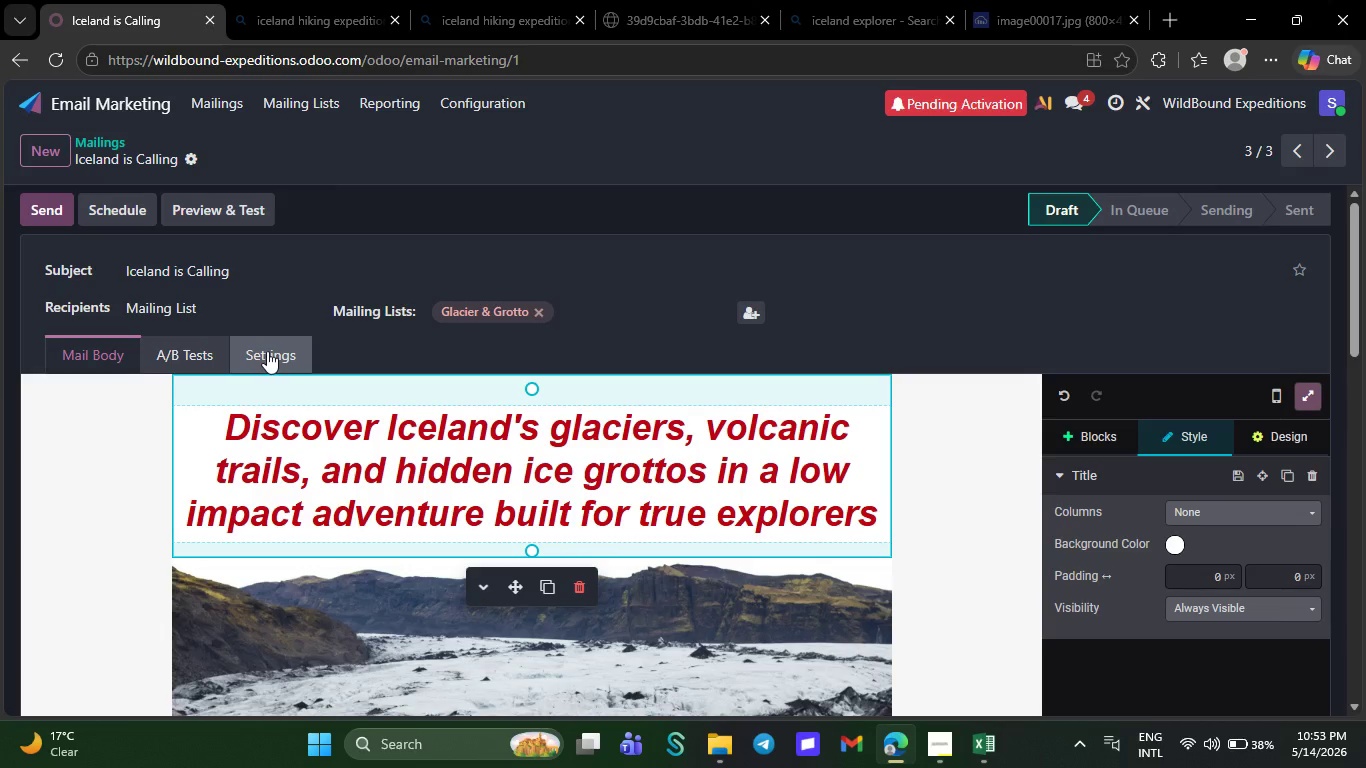 
wait(40.36)
 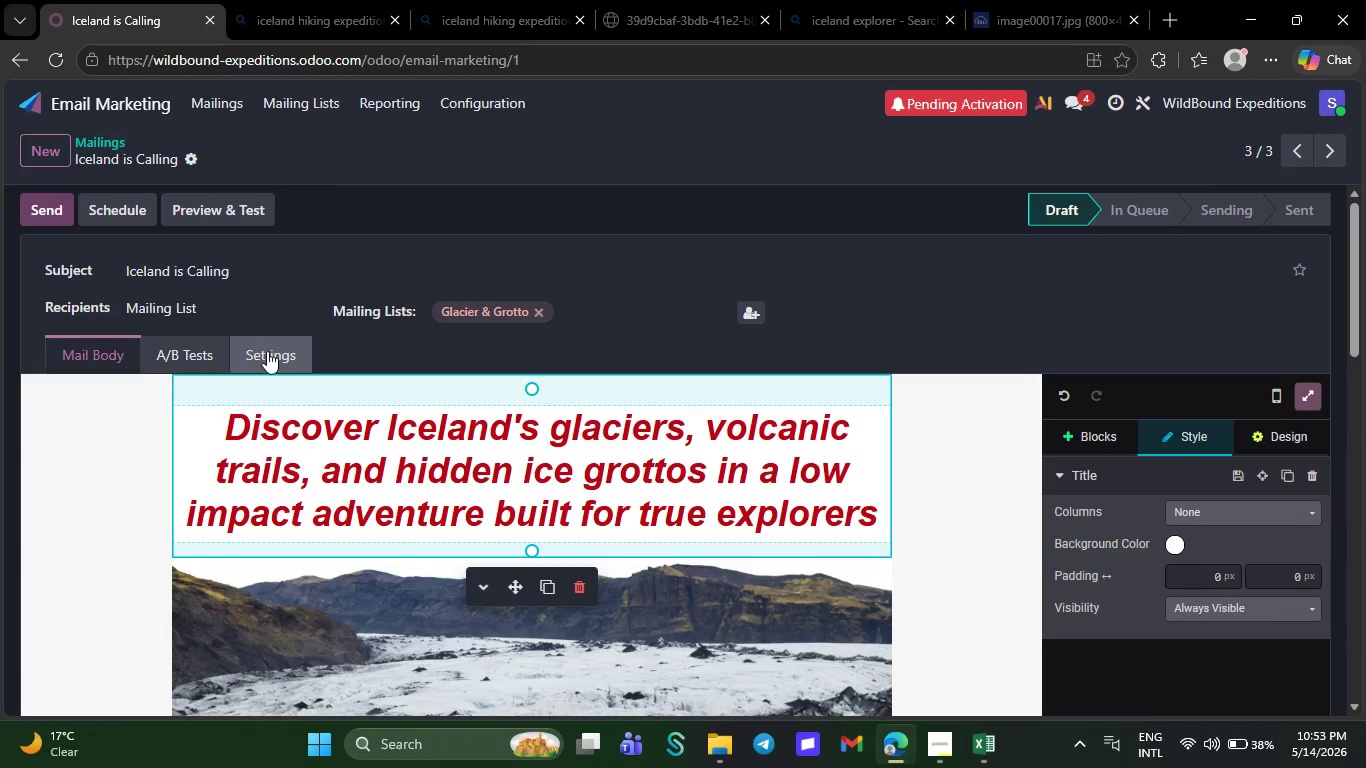 
left_click([267, 351])
 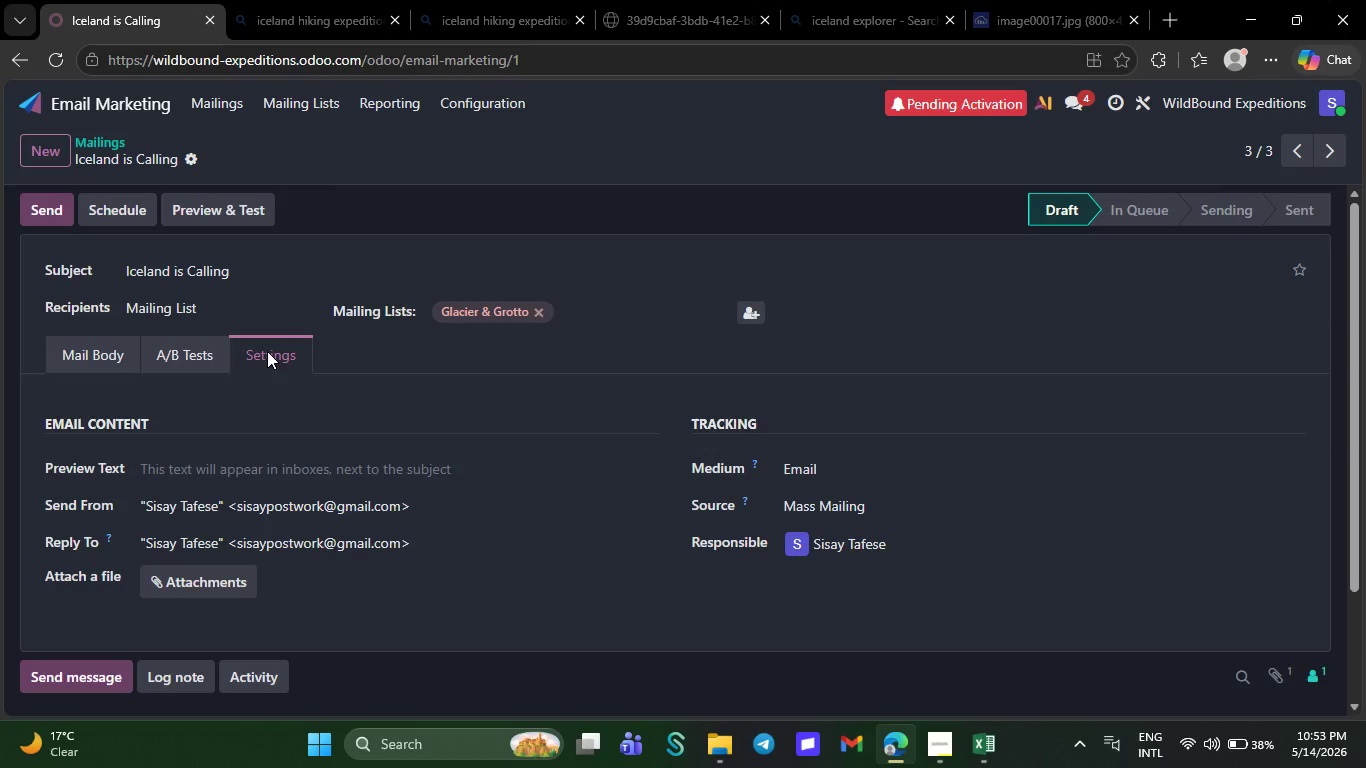 
wait(10.58)
 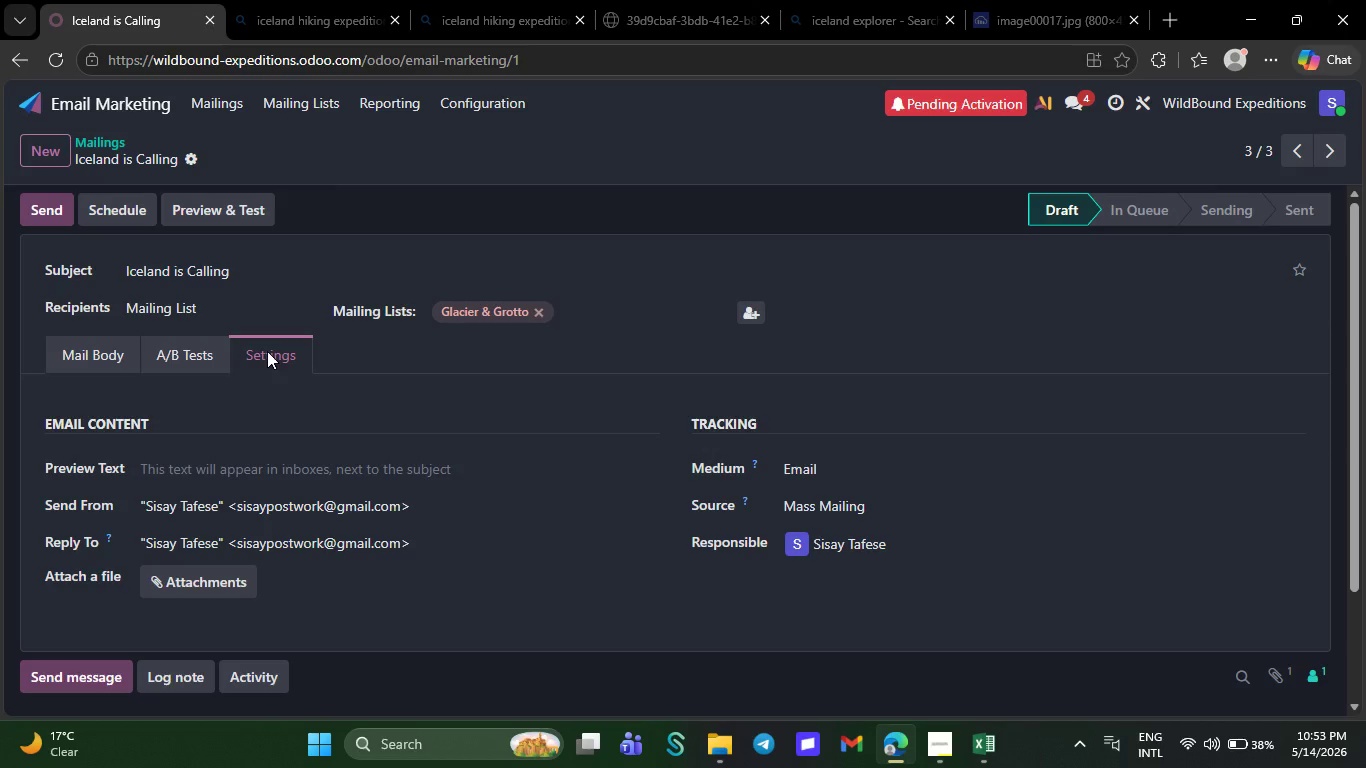 
left_click([223, 309])
 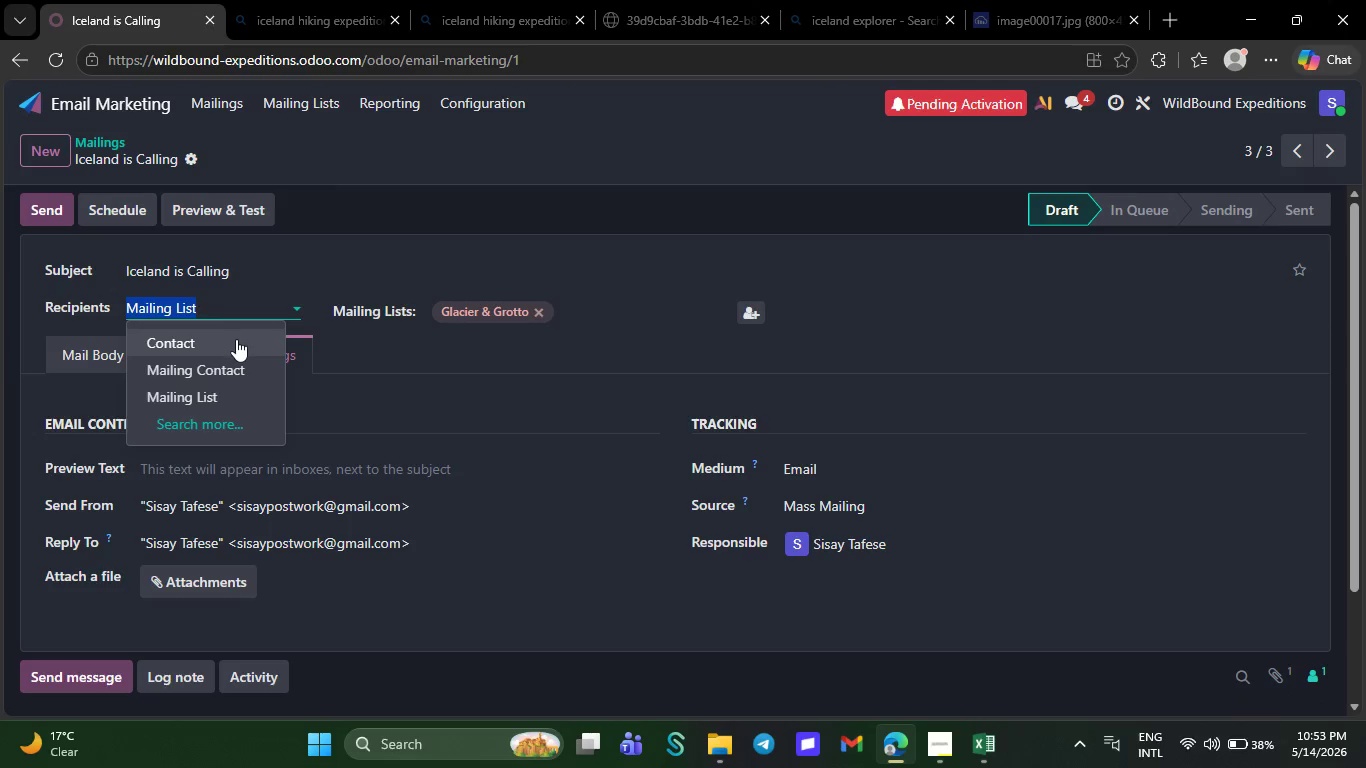 
left_click([236, 340])
 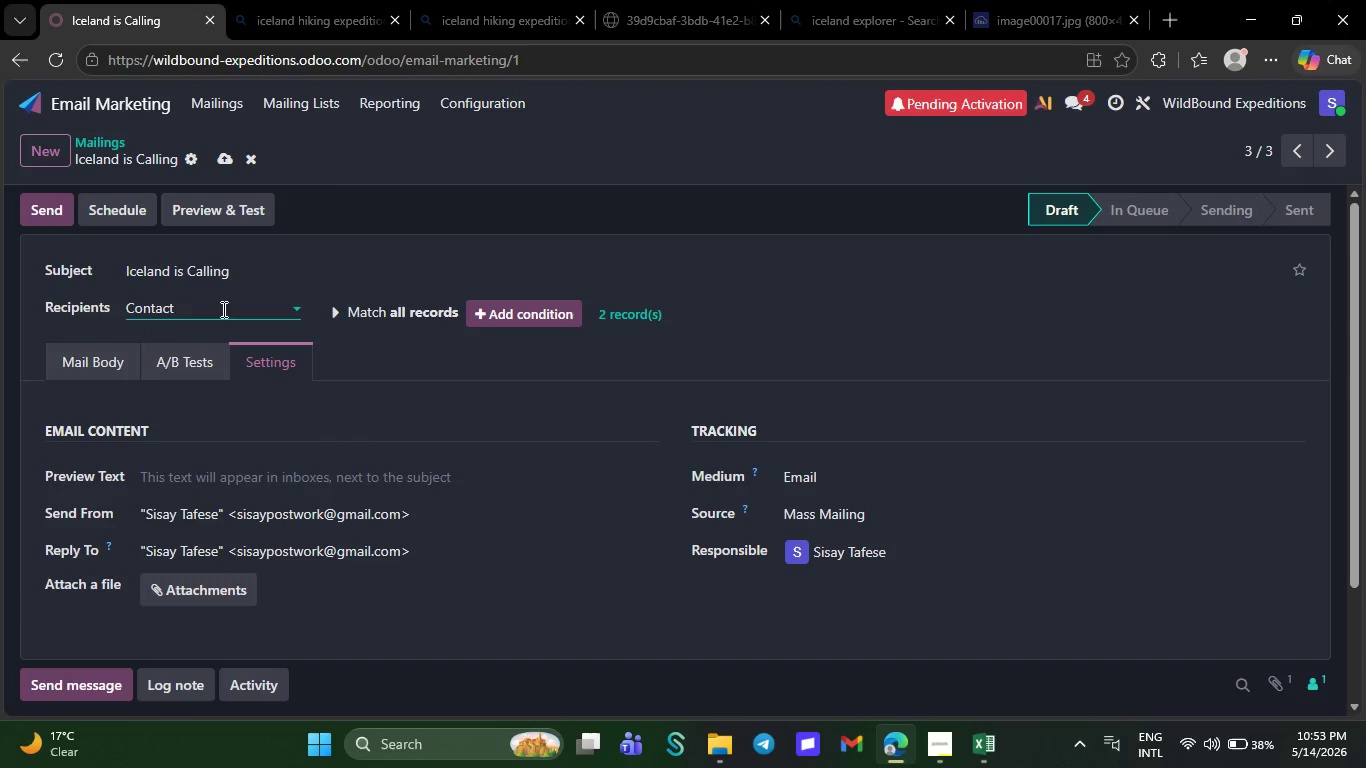 
left_click([222, 309])
 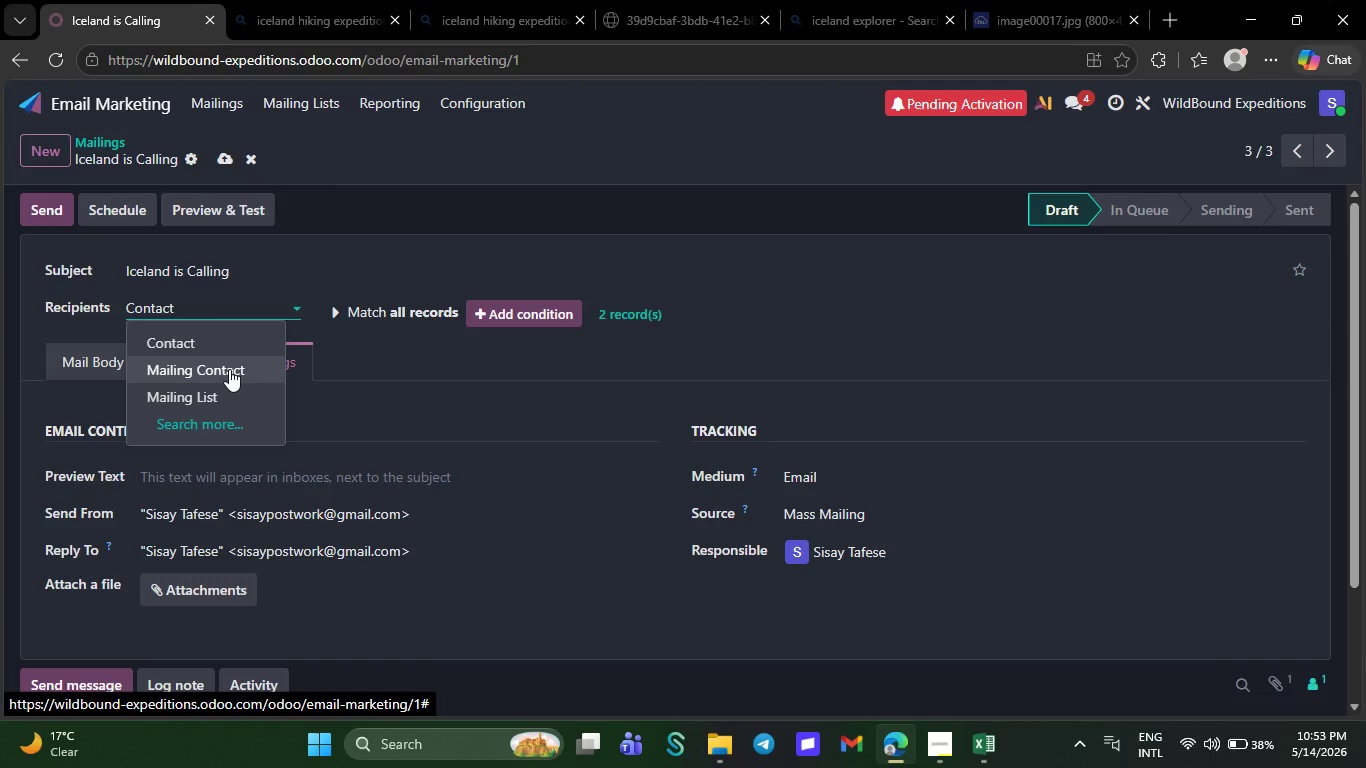 
left_click([229, 369])
 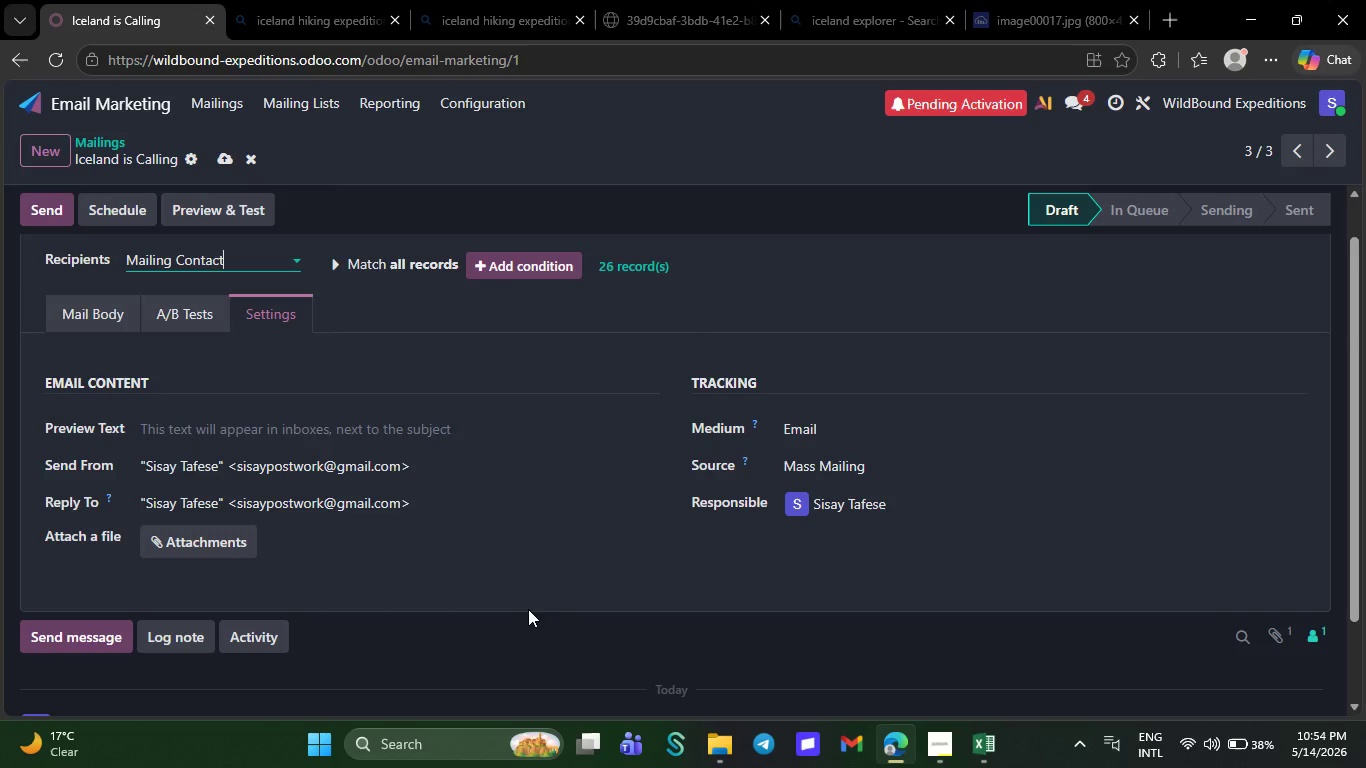 
wait(36.58)
 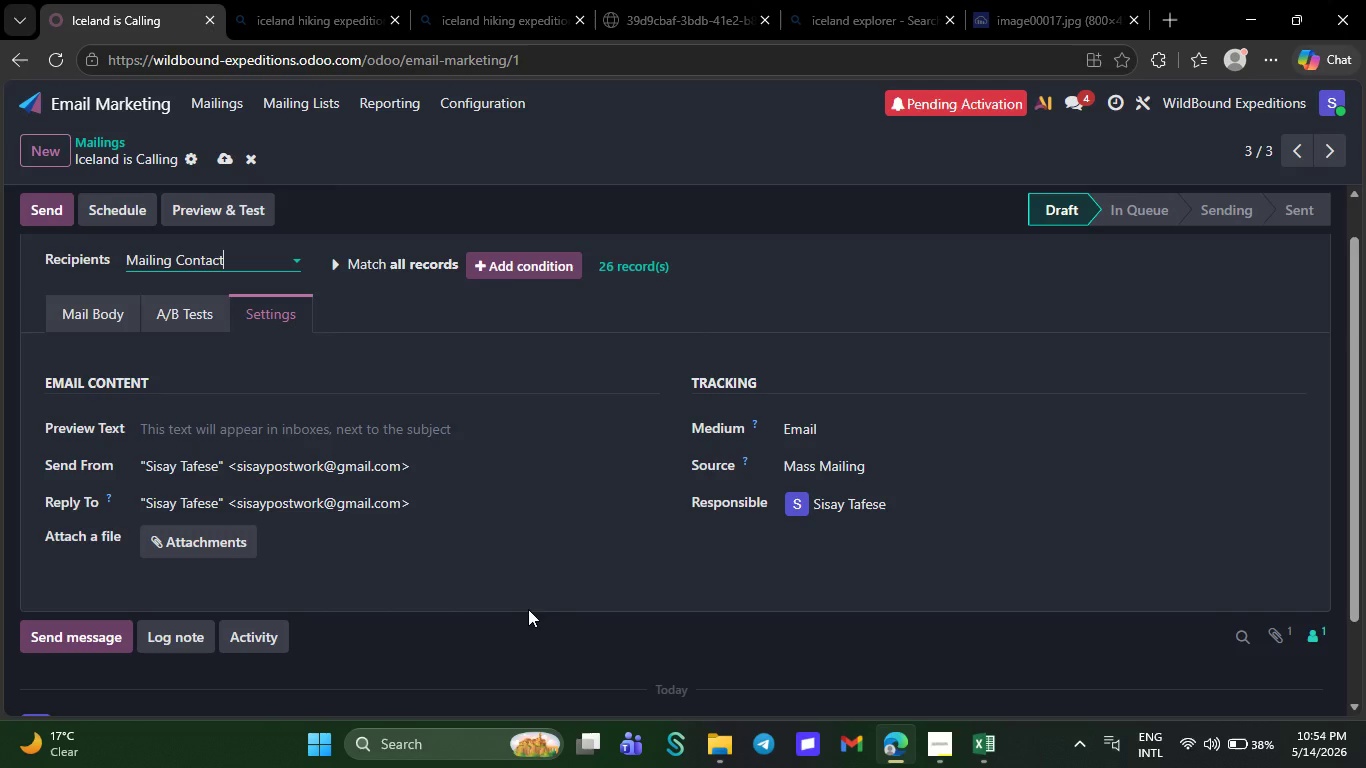 
left_click([228, 152])
 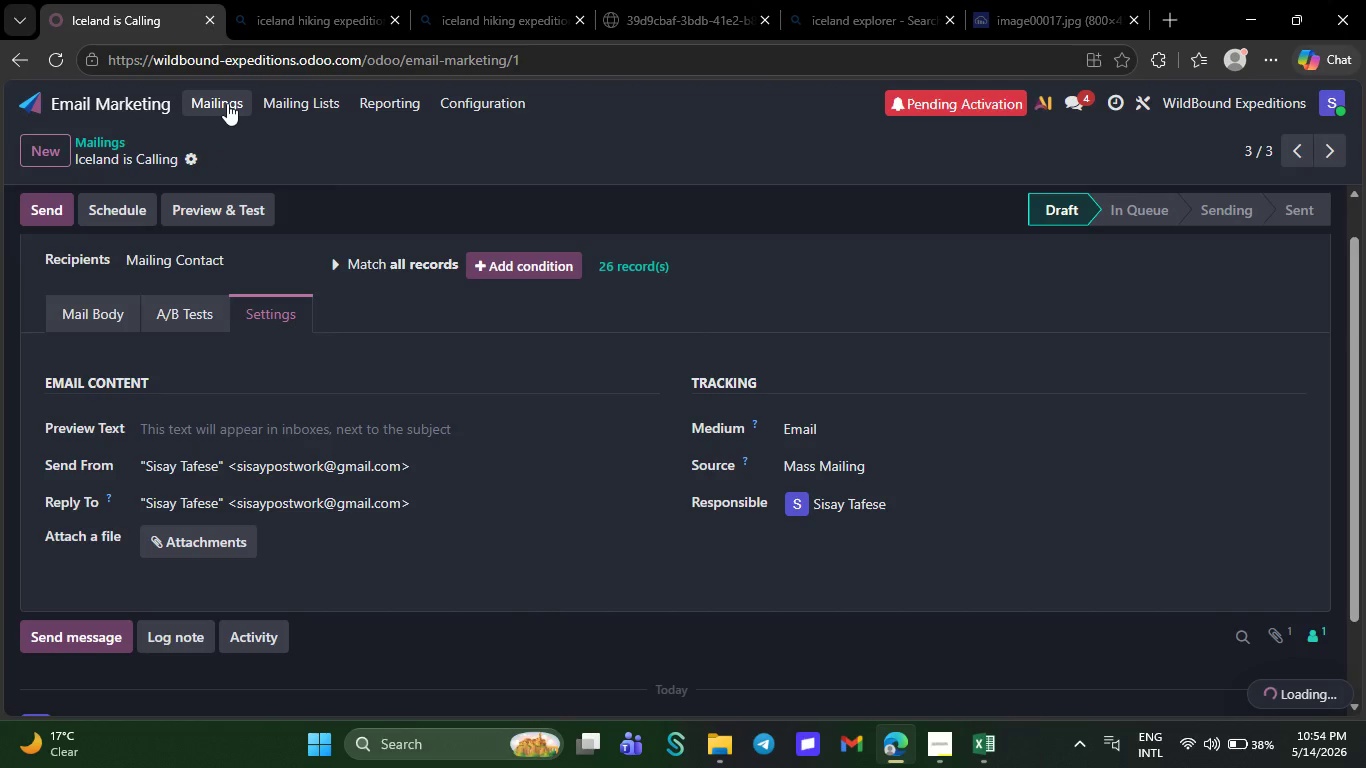 
left_click([227, 103])
 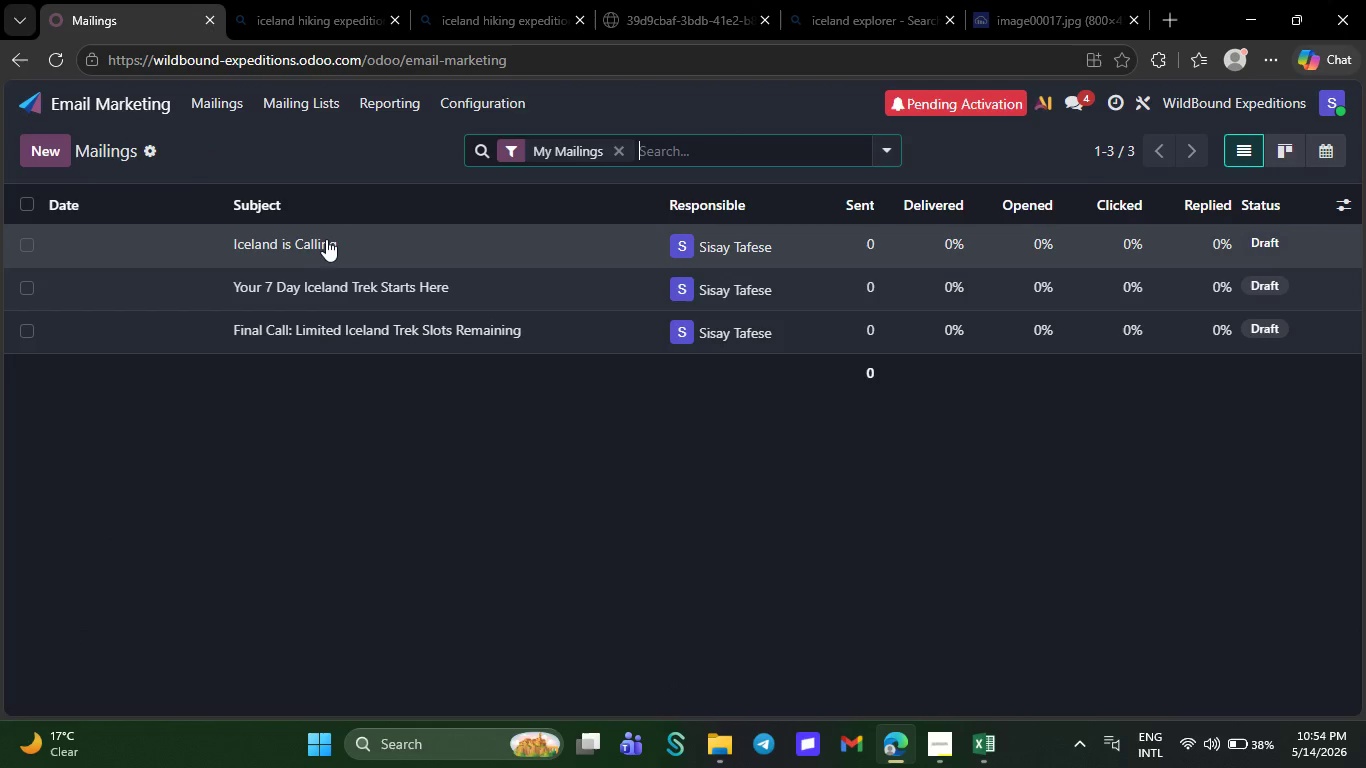 
left_click([329, 234])
 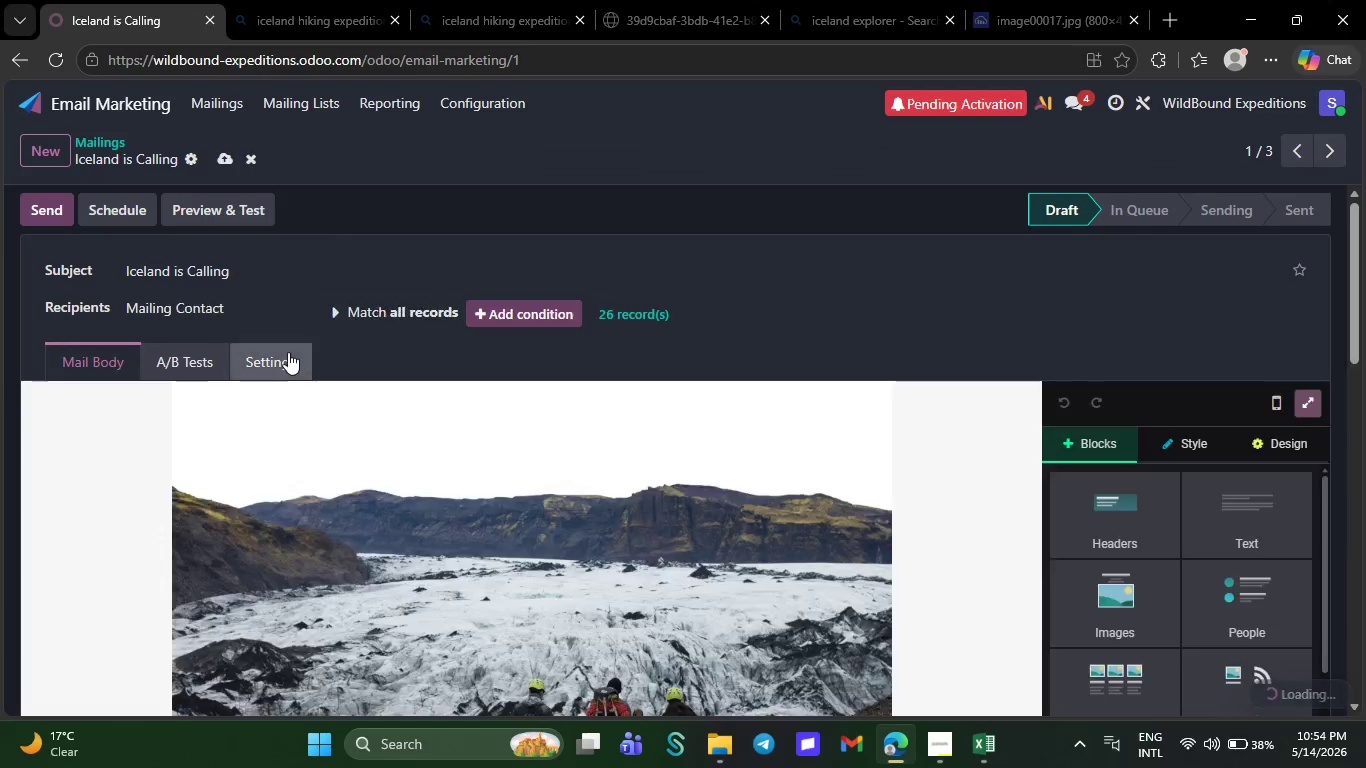 
left_click([286, 352])
 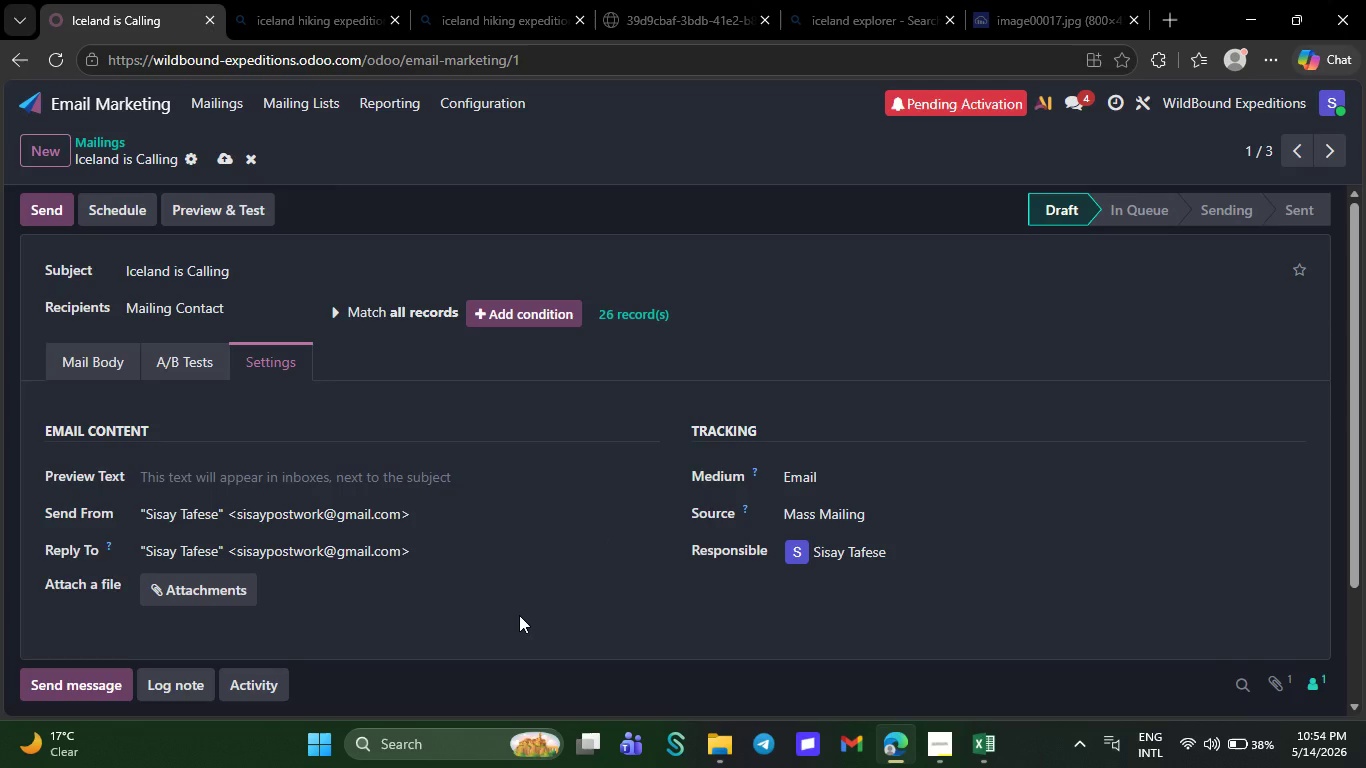 
wait(6.09)
 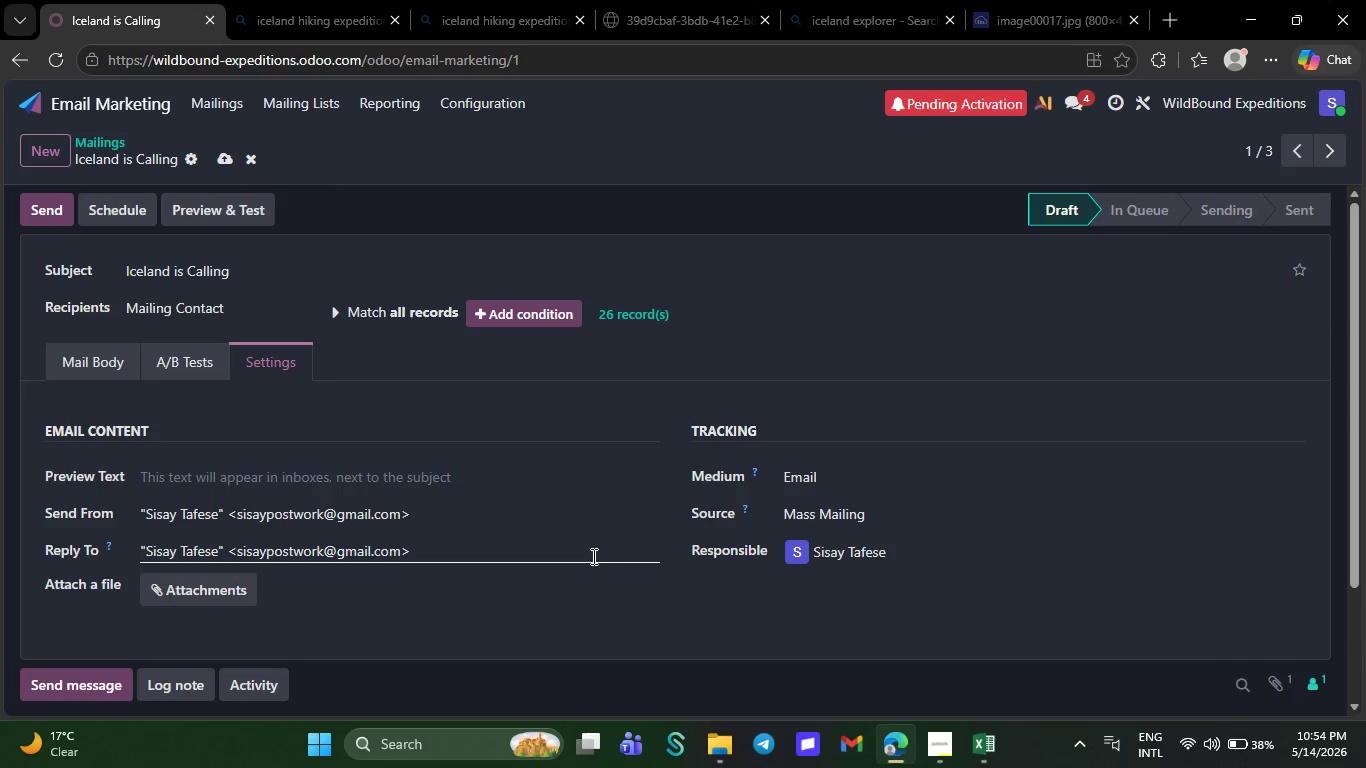 
key(Meta+PrintScreen)
 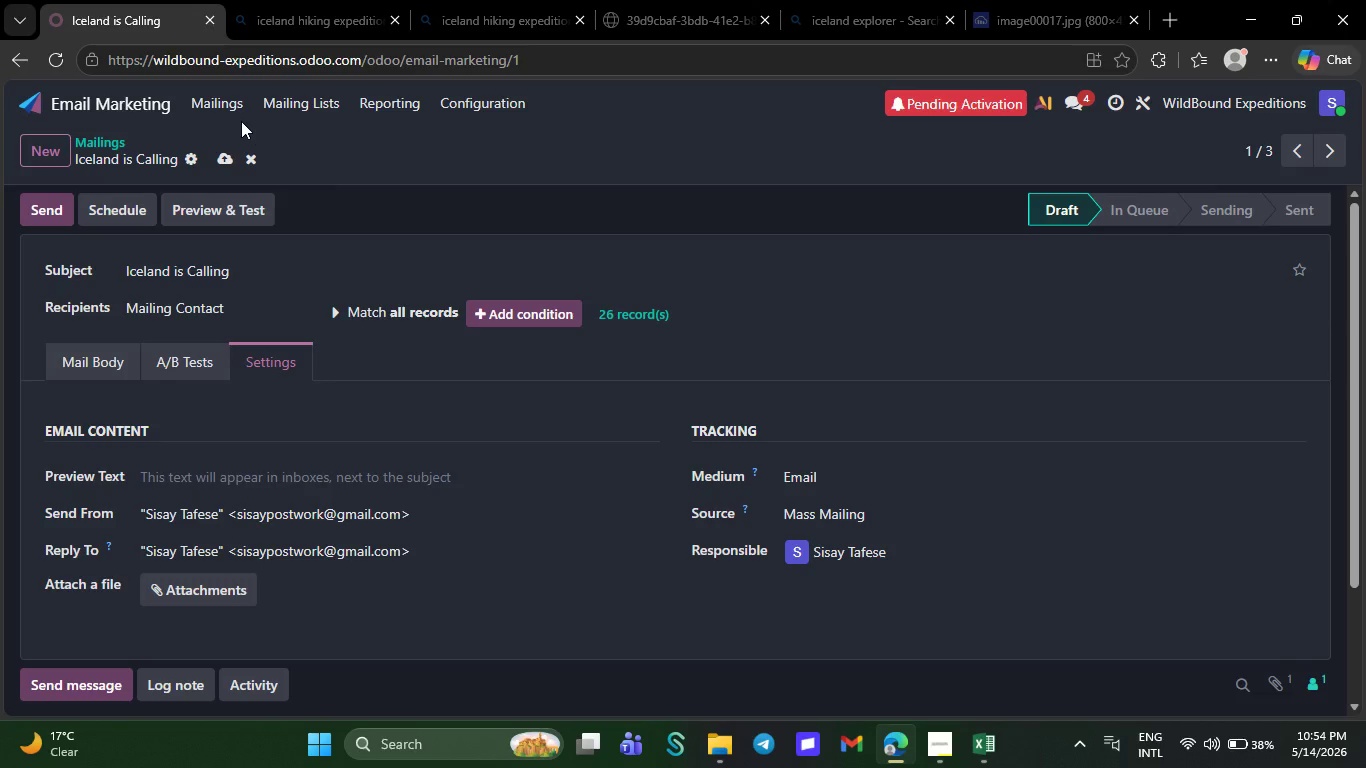 
left_click([300, 109])
 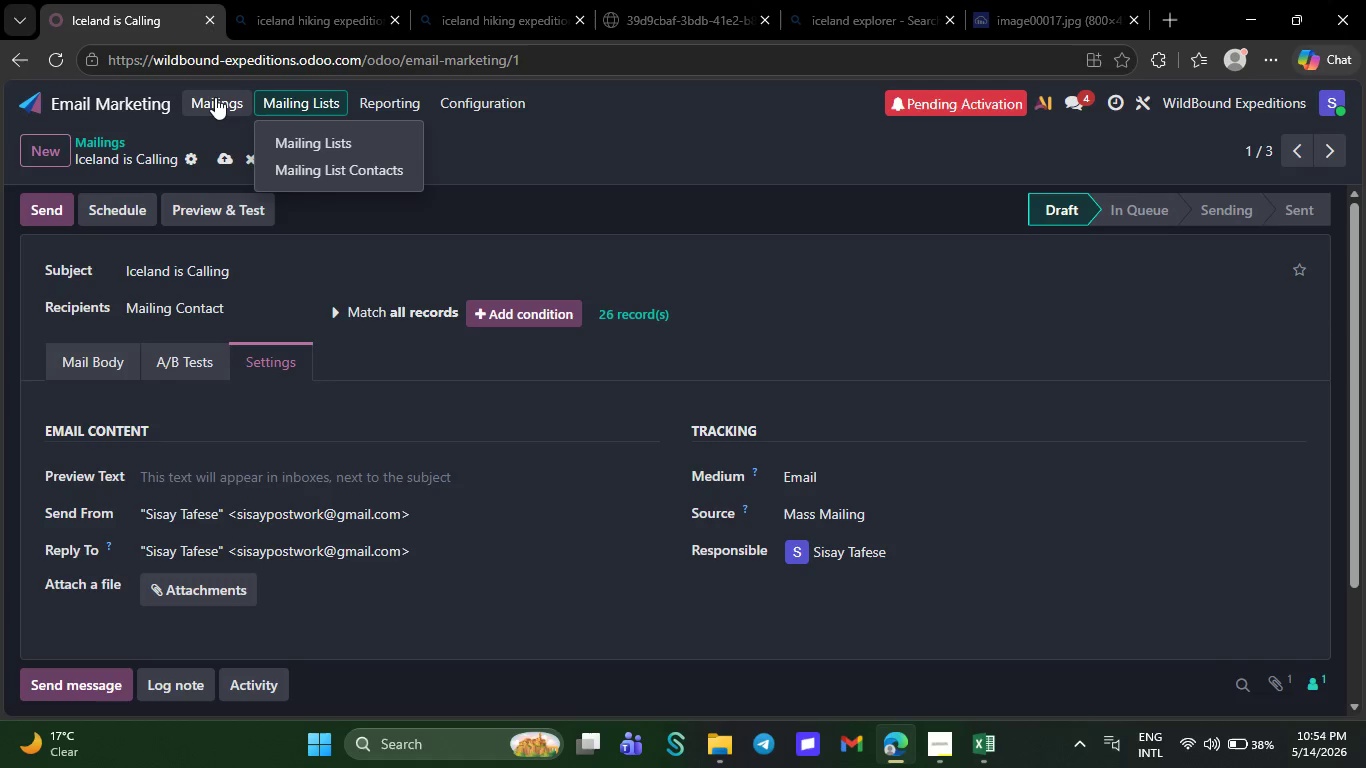 
left_click([212, 97])
 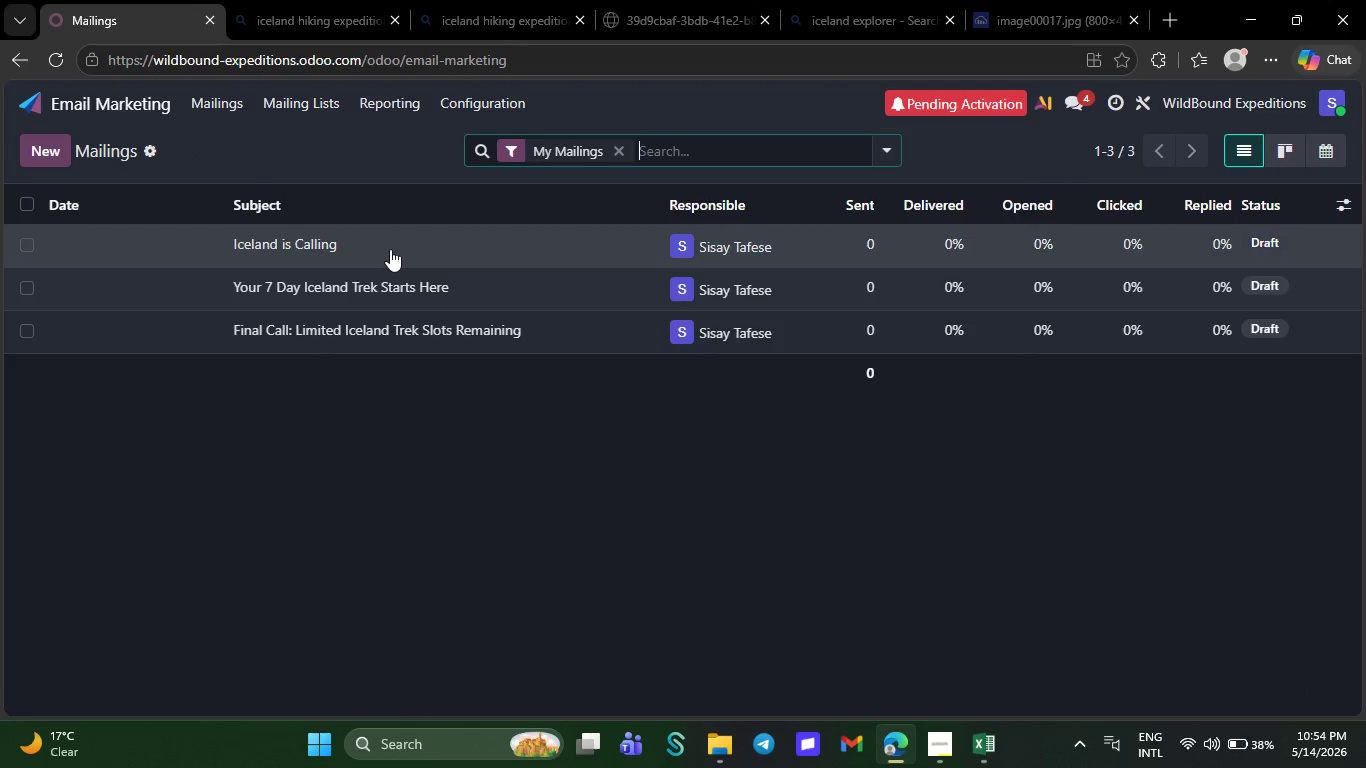 
left_click([390, 249])
 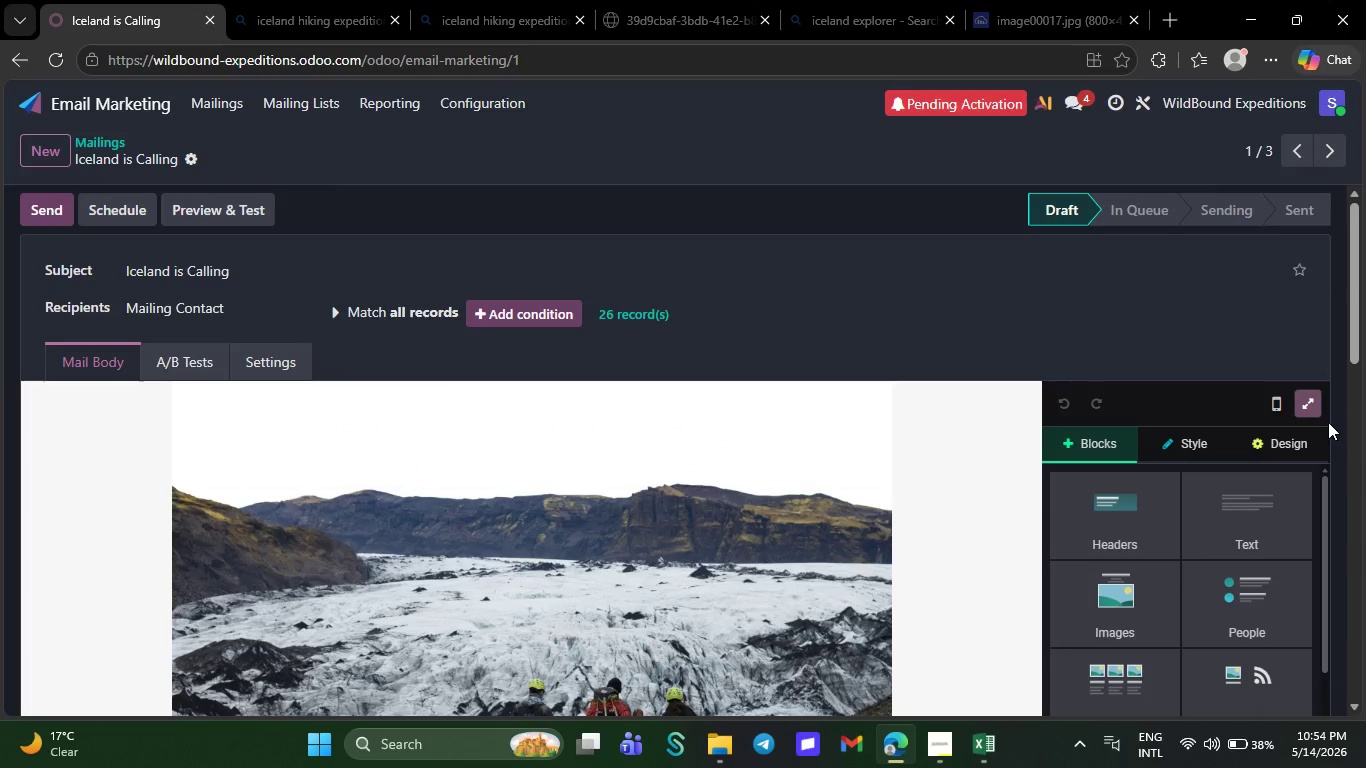 
left_click([1306, 404])
 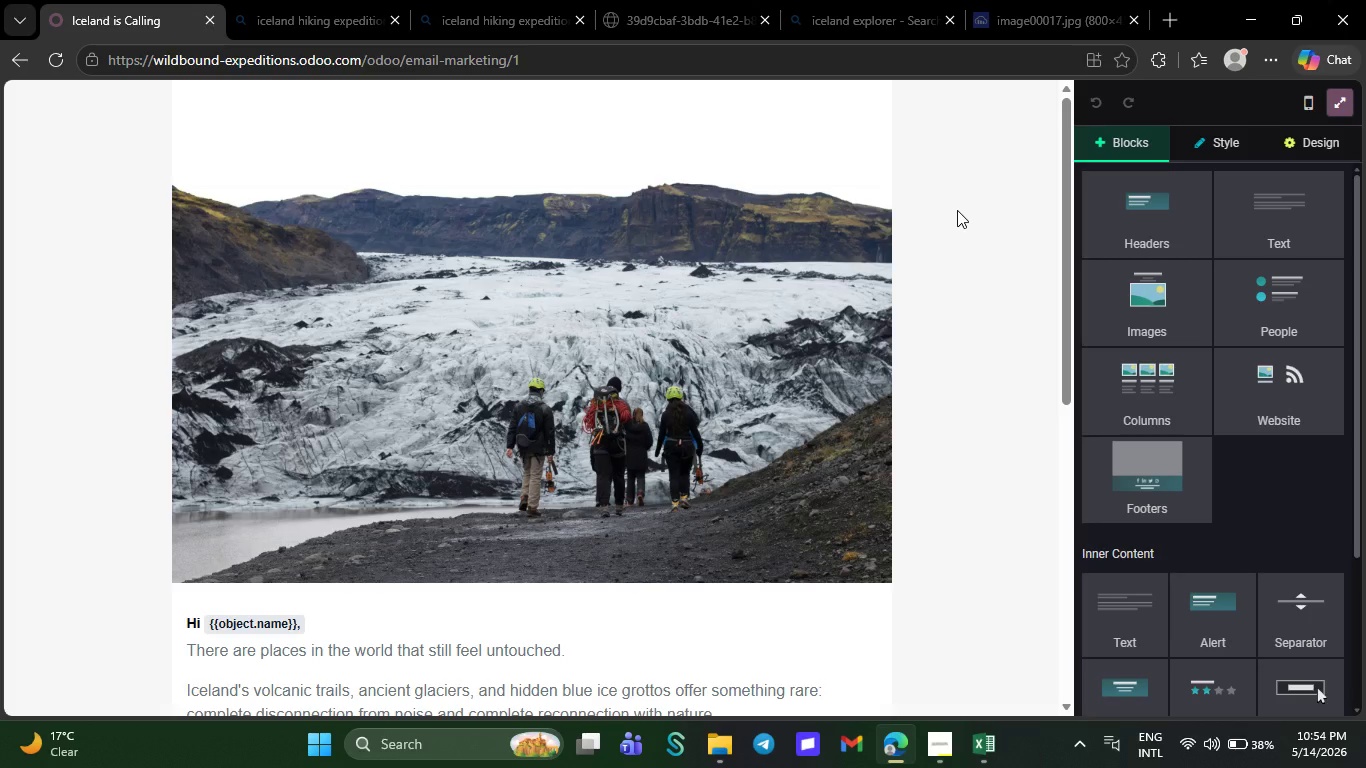 
key(Control+Minus)
 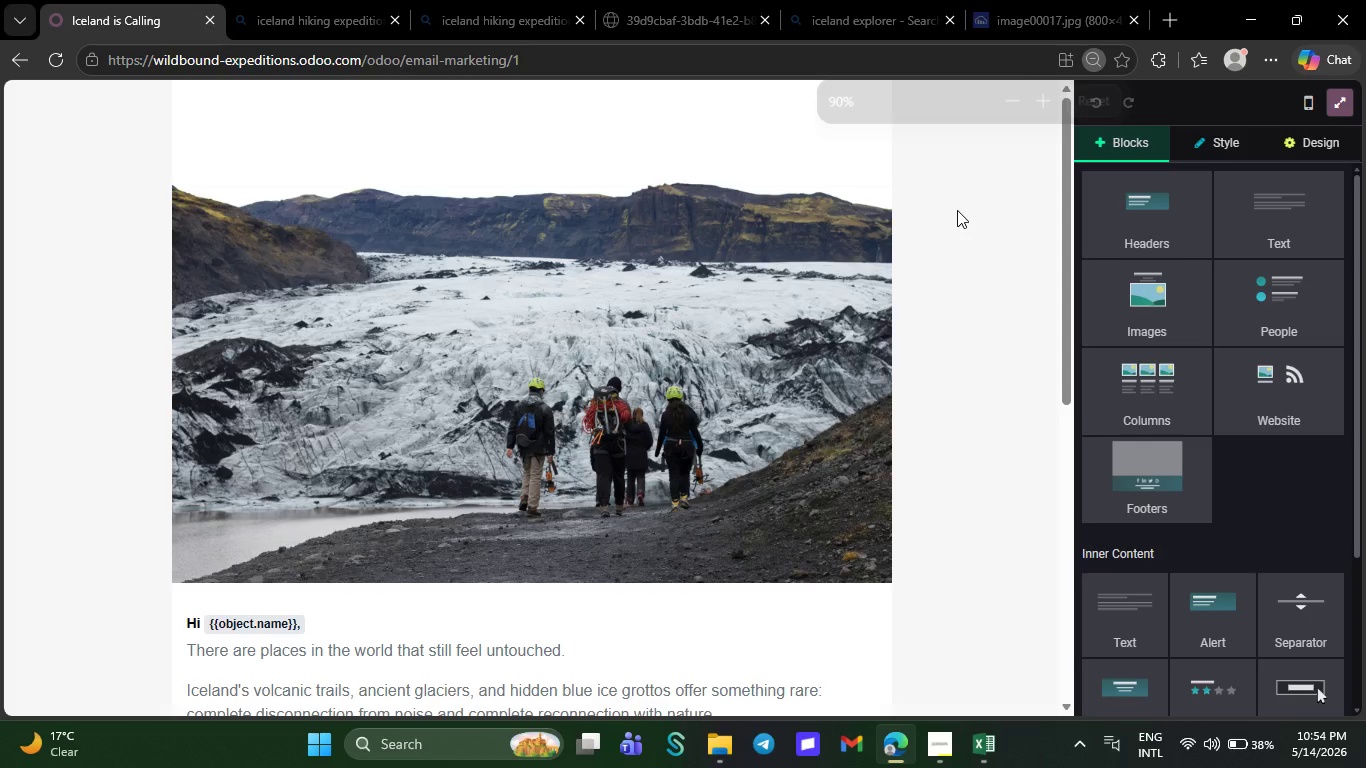 
key(Control+Minus)
 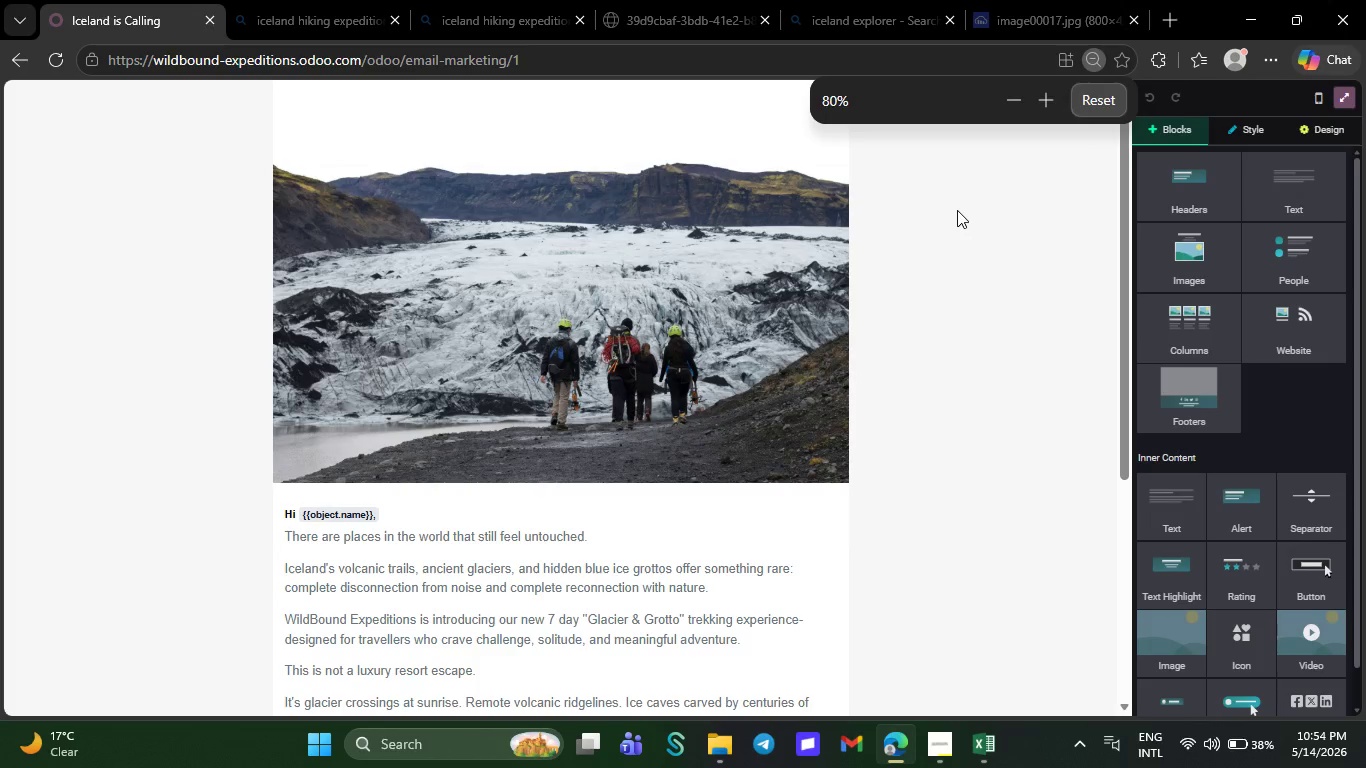 
key(Control+Minus)
 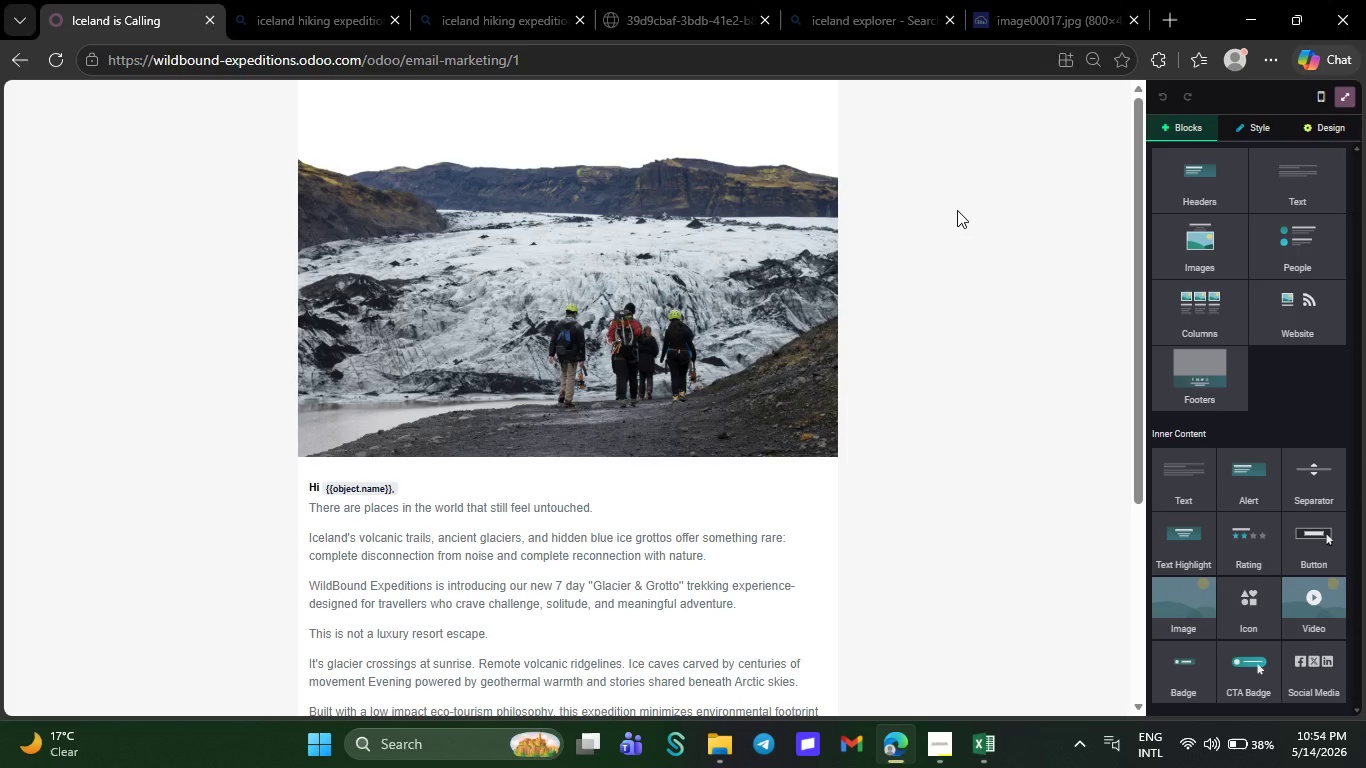 
wait(6.14)
 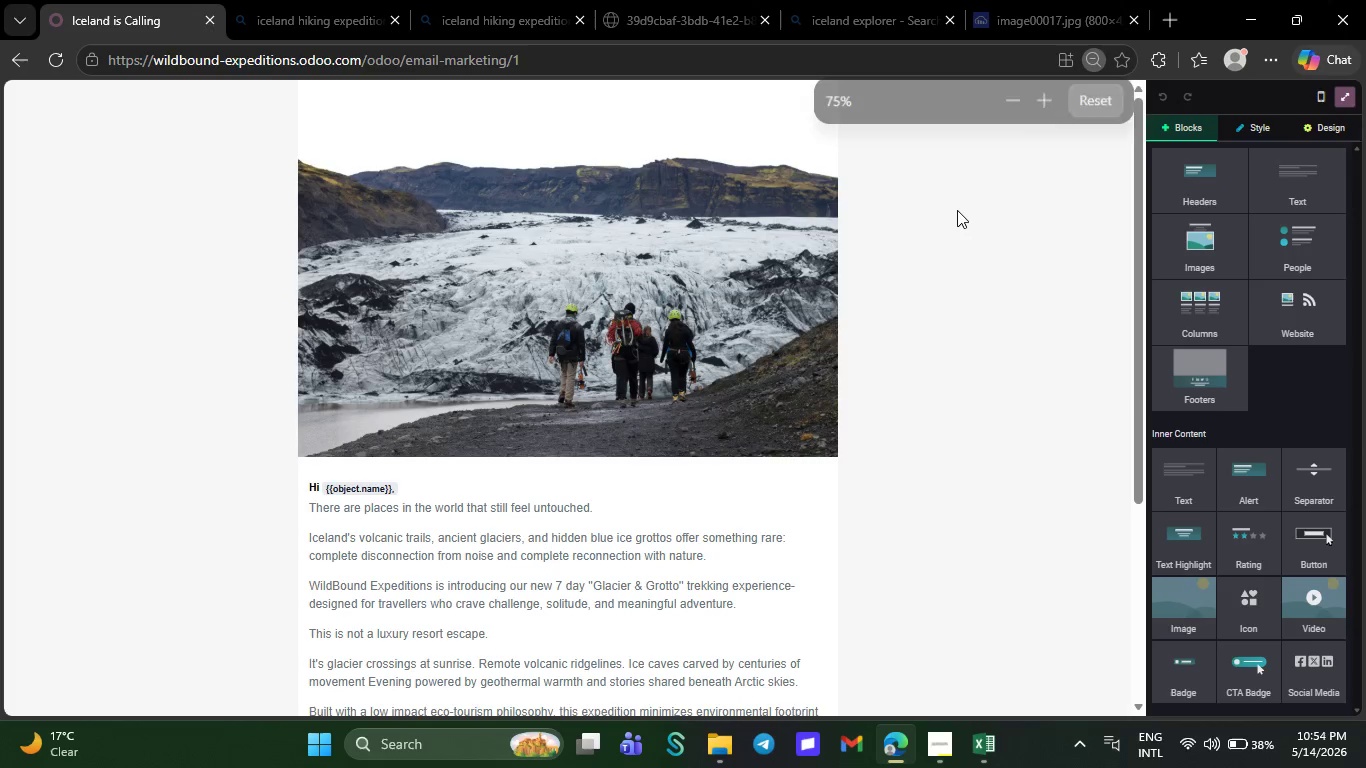 
key(Control+Minus)
 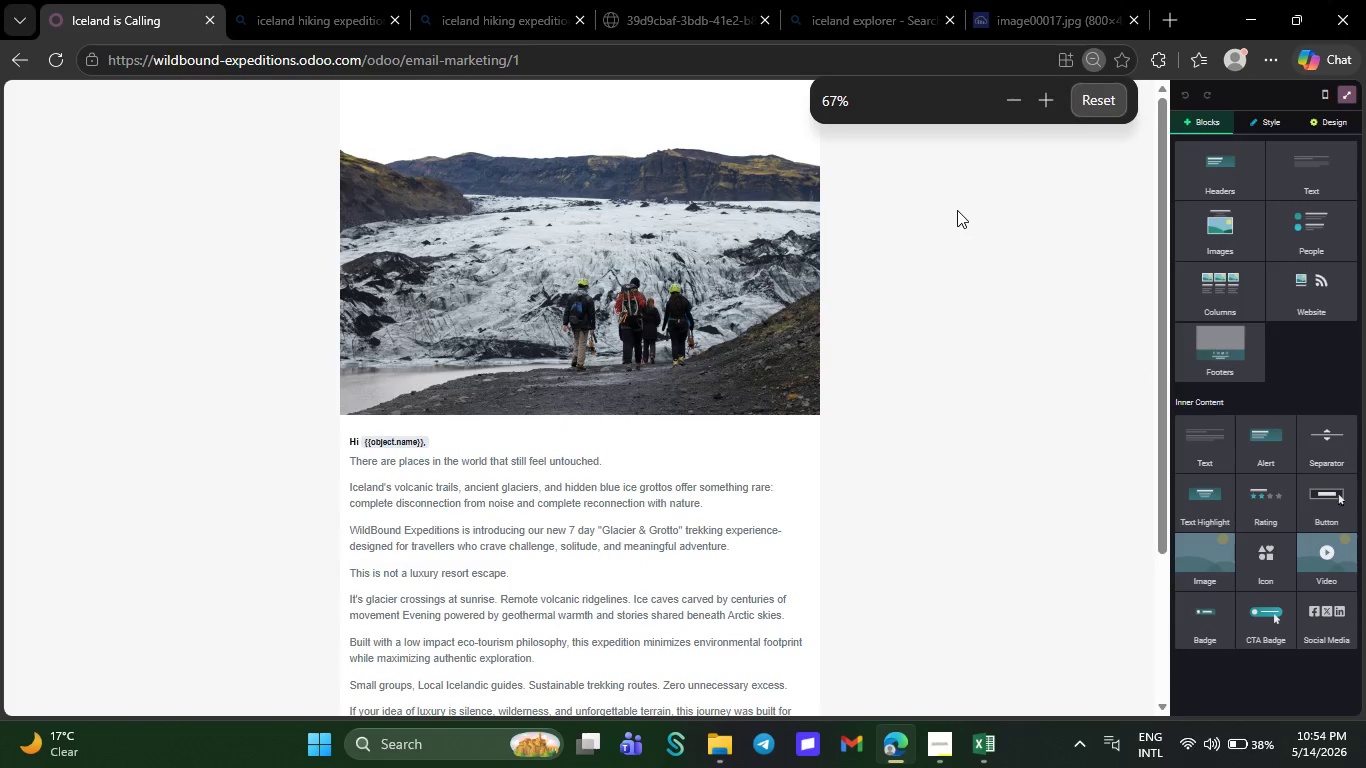 
key(Control+Minus)
 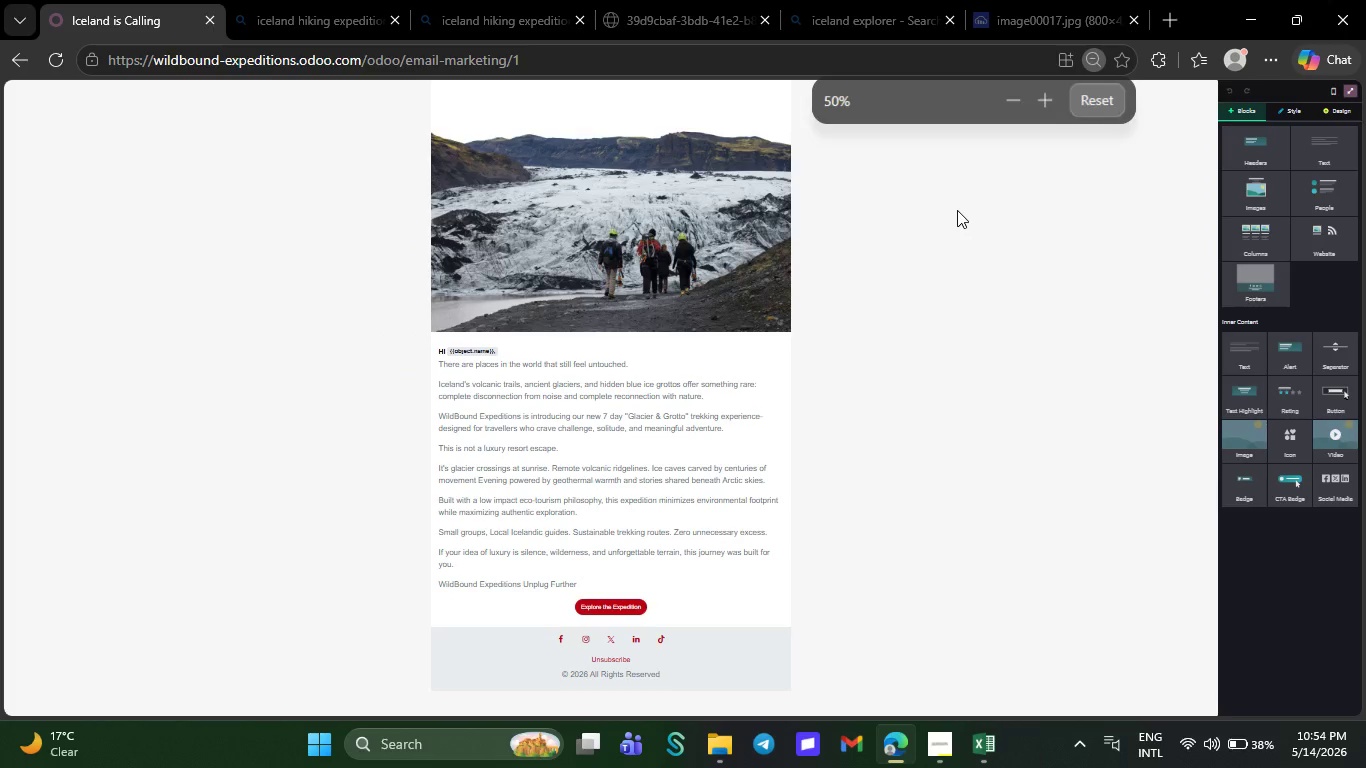 
left_click_drag(start_coordinate=[957, 210], to_coordinate=[820, 0])
 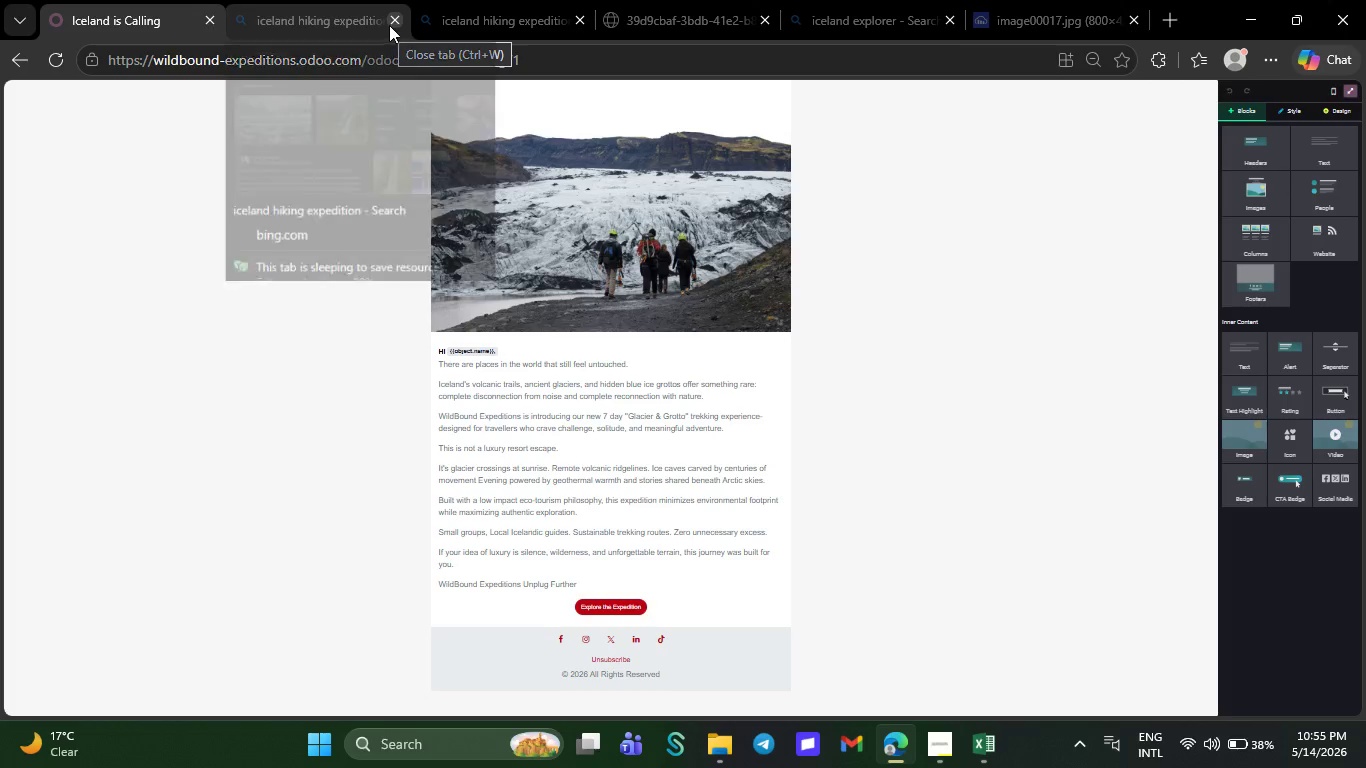 
left_click([390, 24])
 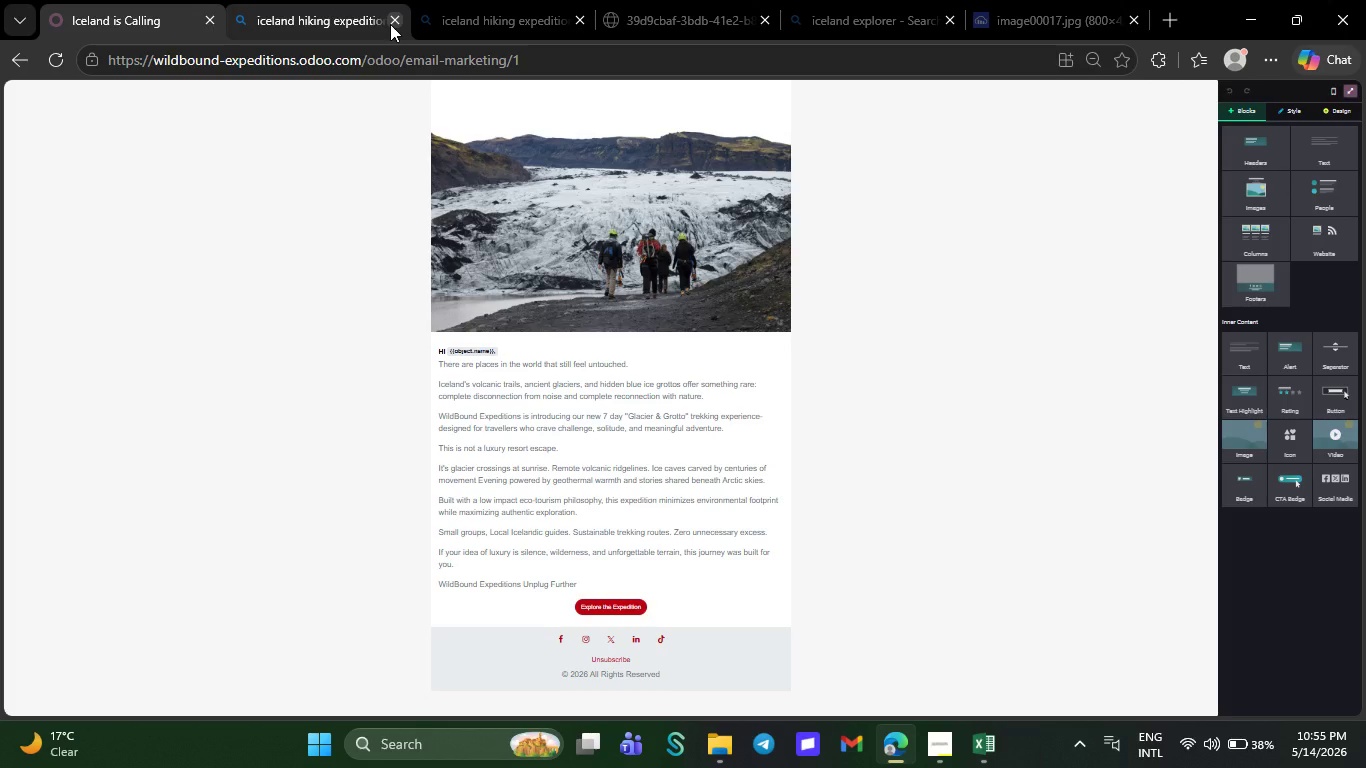 
left_click([390, 24])
 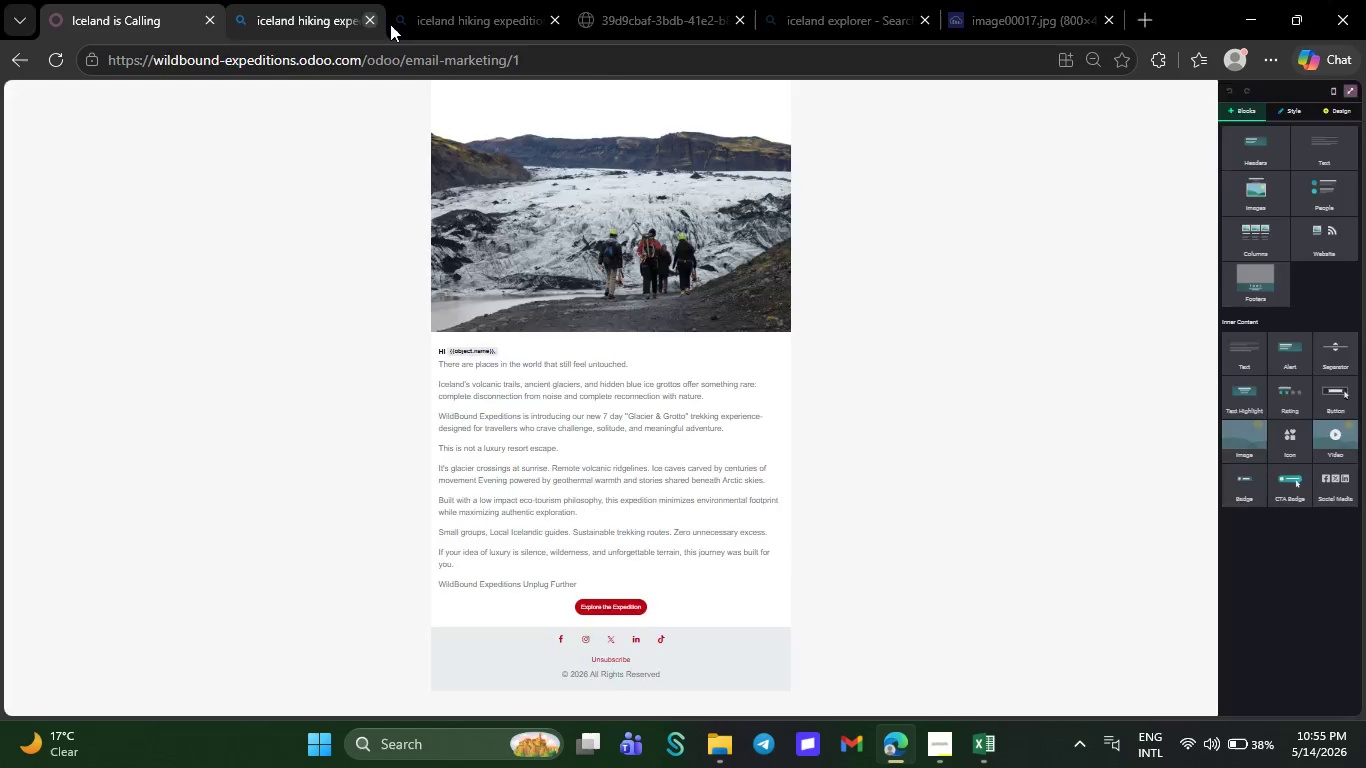 
left_click([390, 24])
 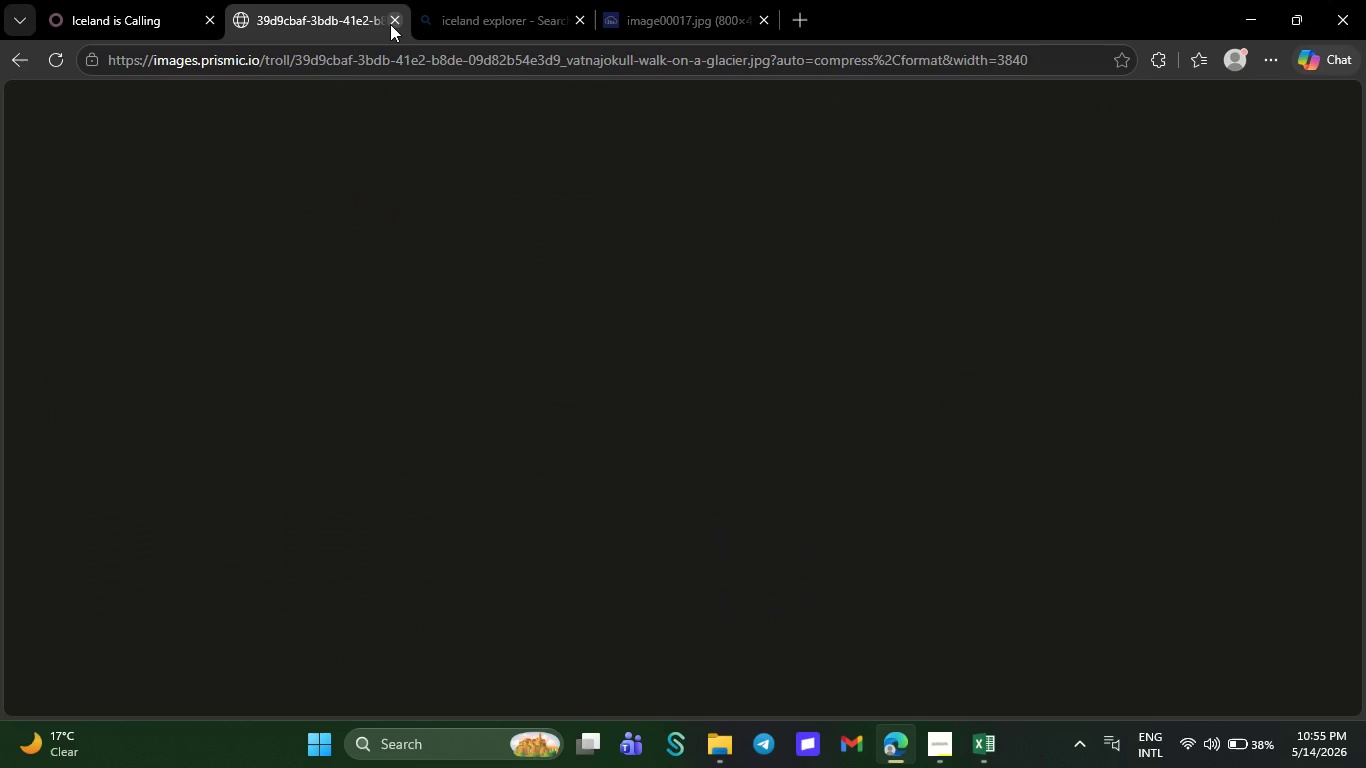 
left_click([390, 24])
 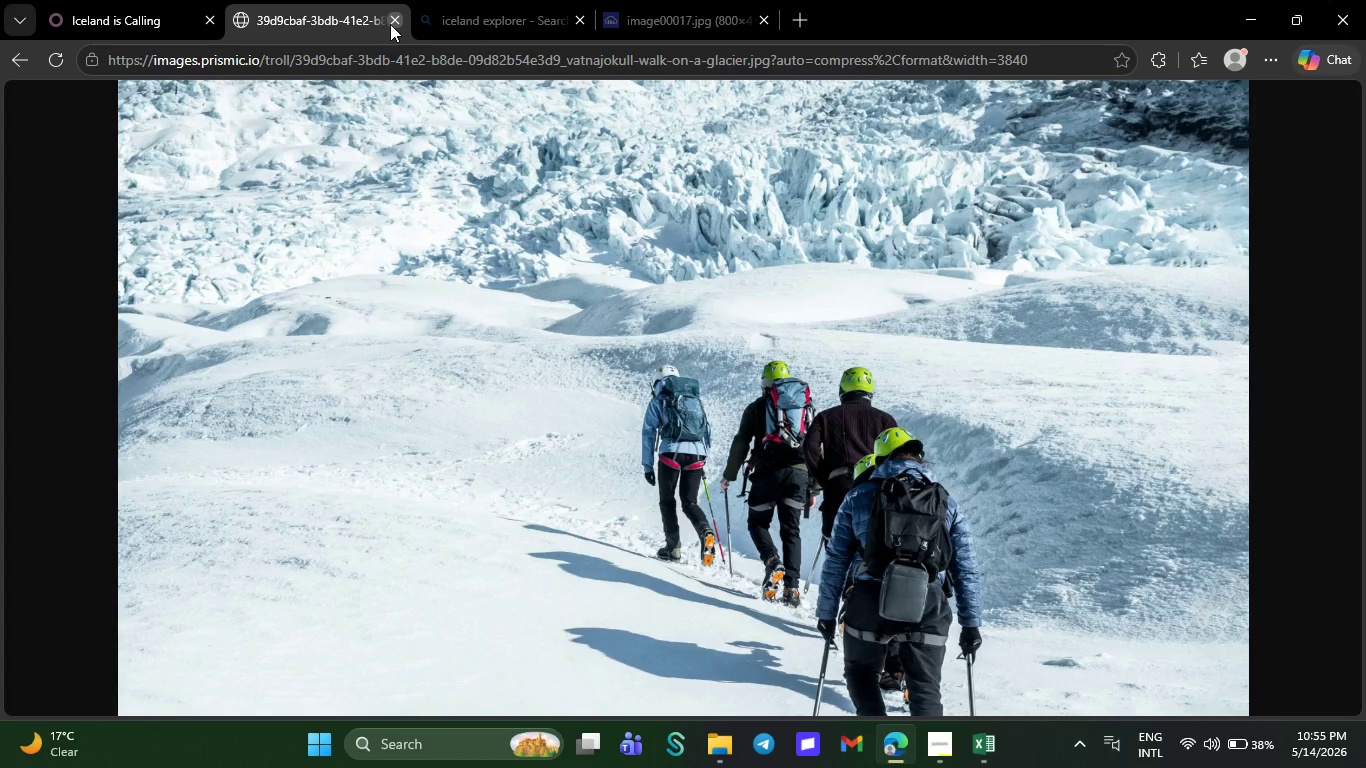 
left_click([390, 24])
 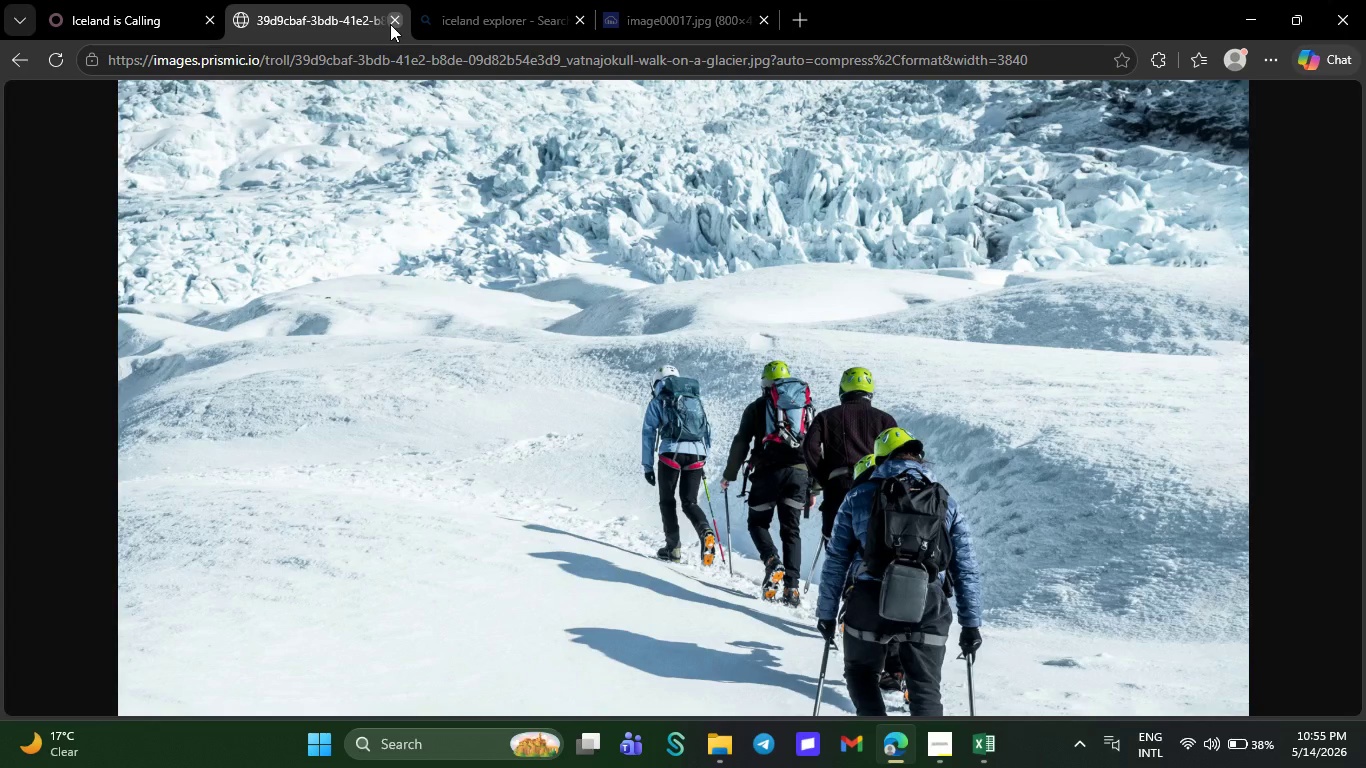 
left_click([390, 24])
 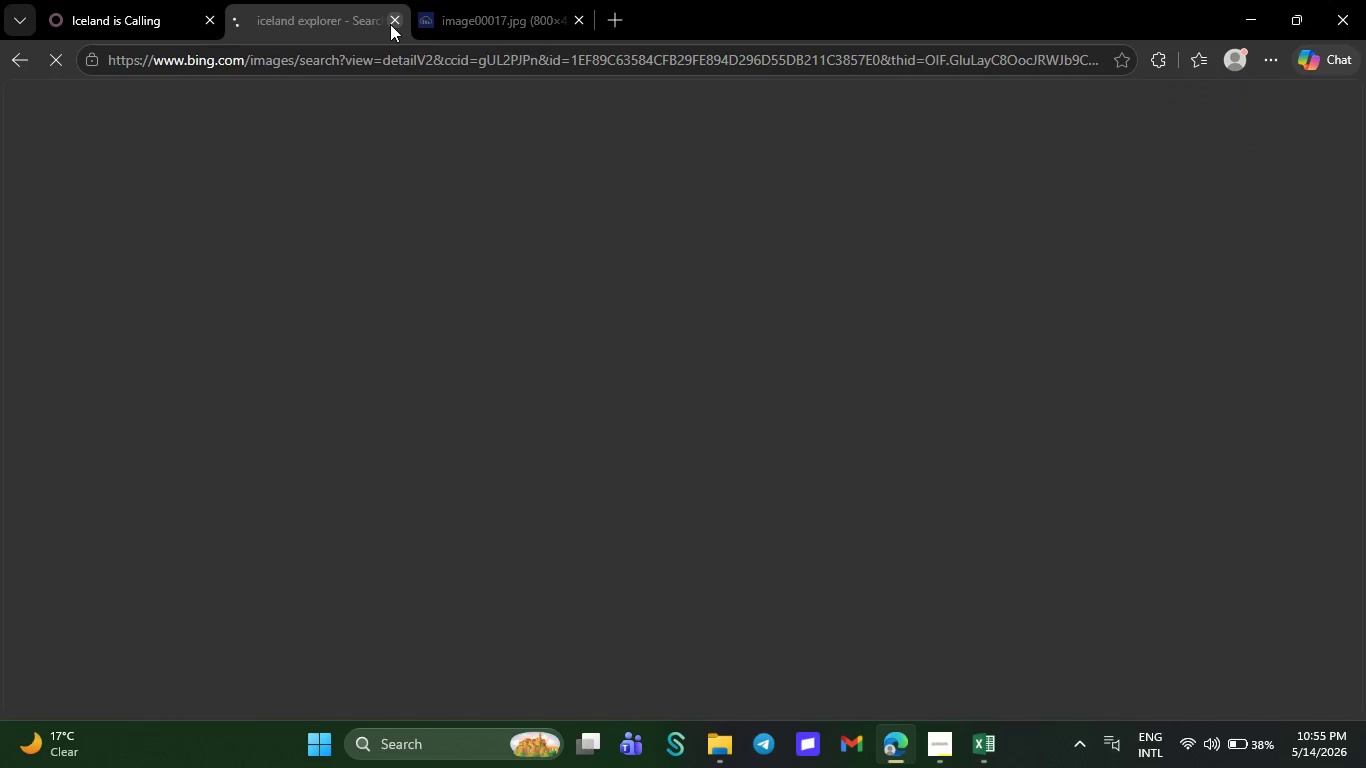 
left_click([1273, 46])
 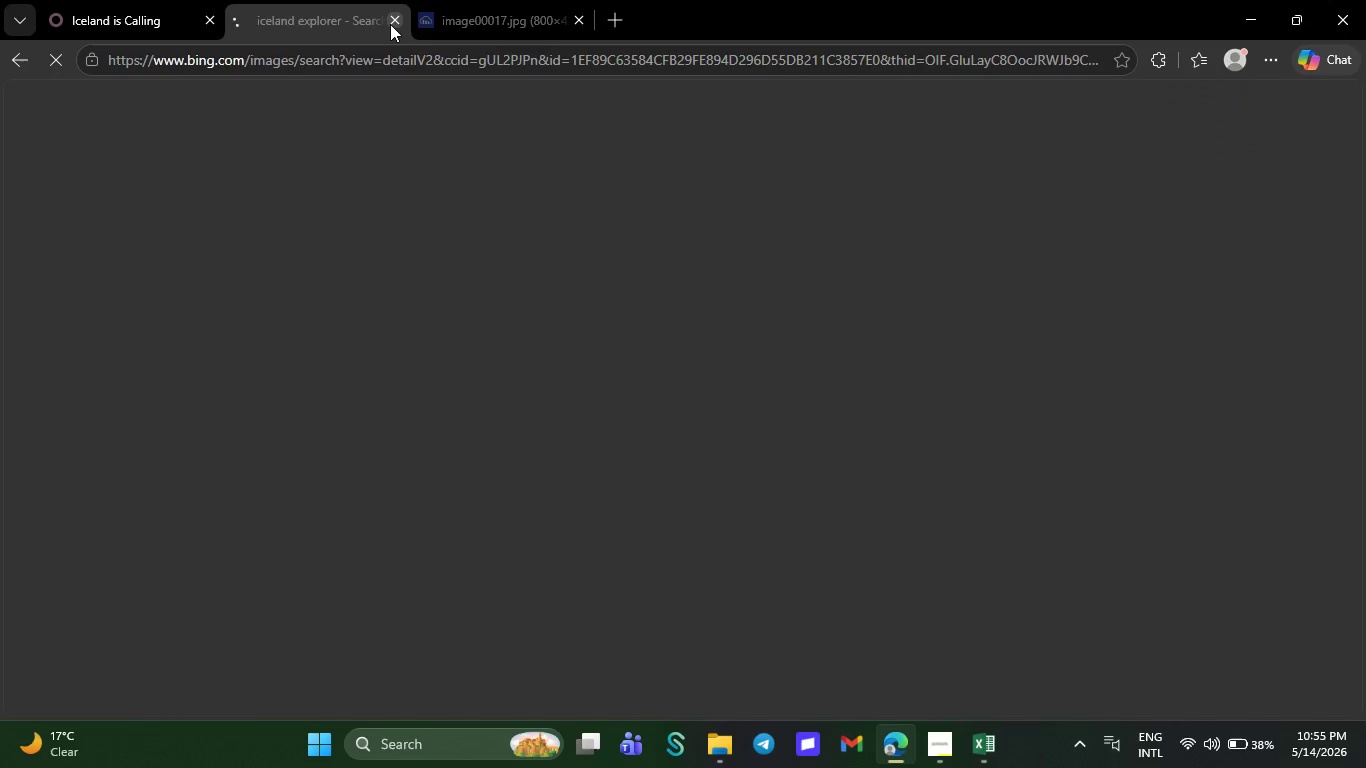 
left_click([1266, 212])
 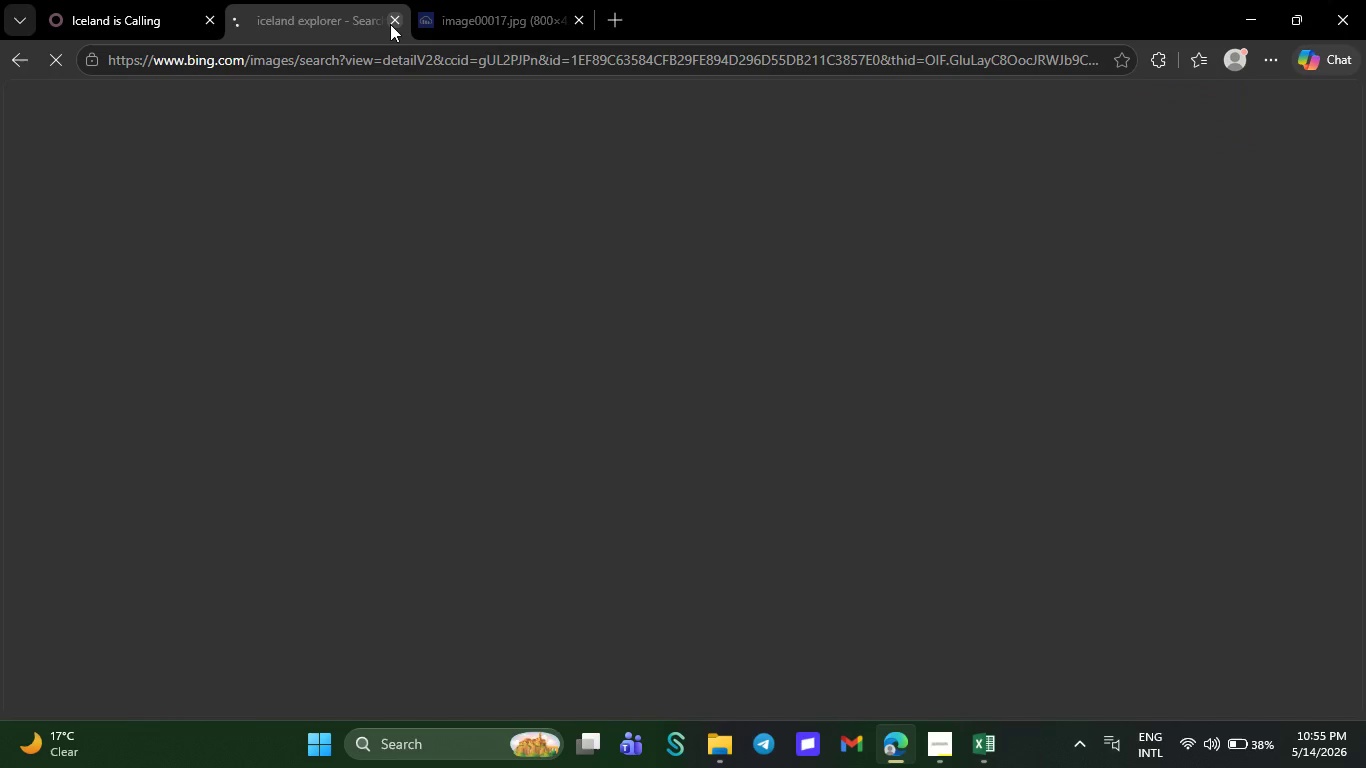 
left_click([923, 227])
 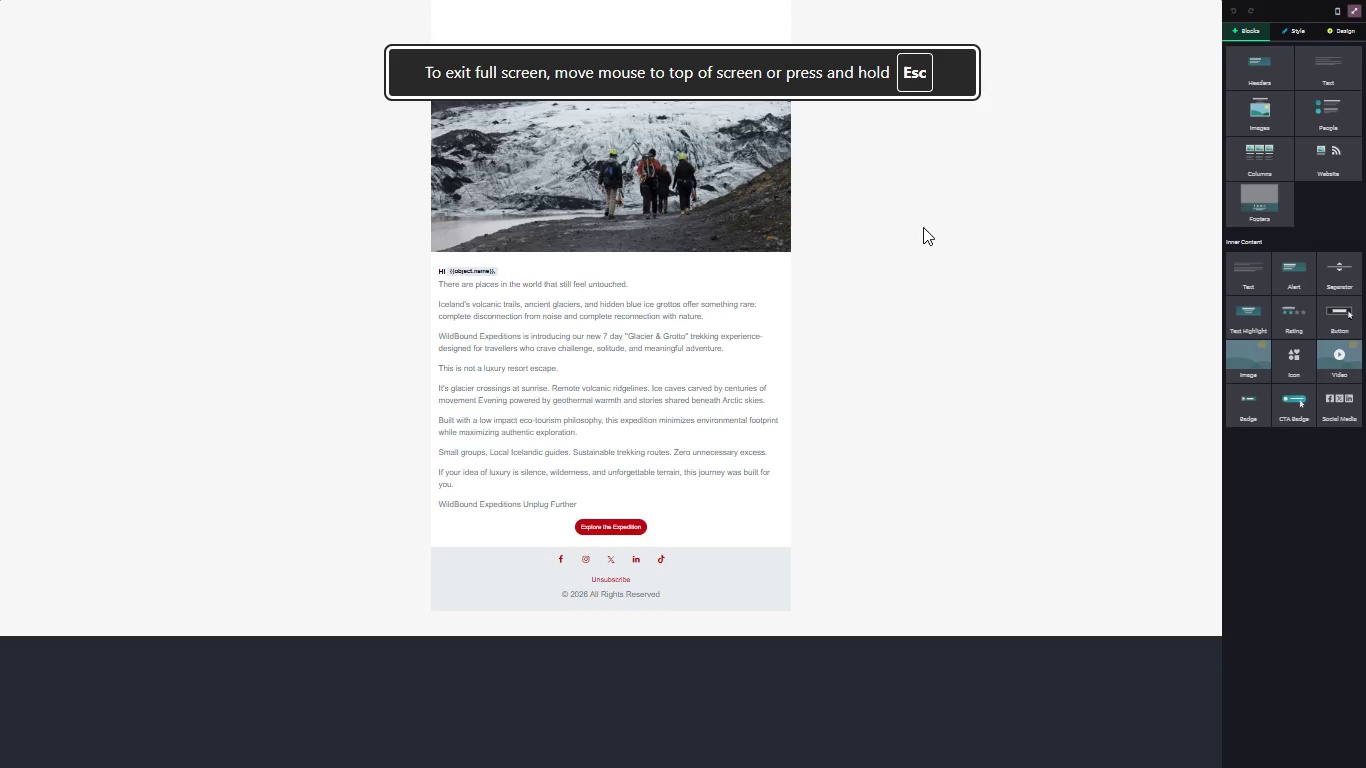 
key(Control+Equal)
 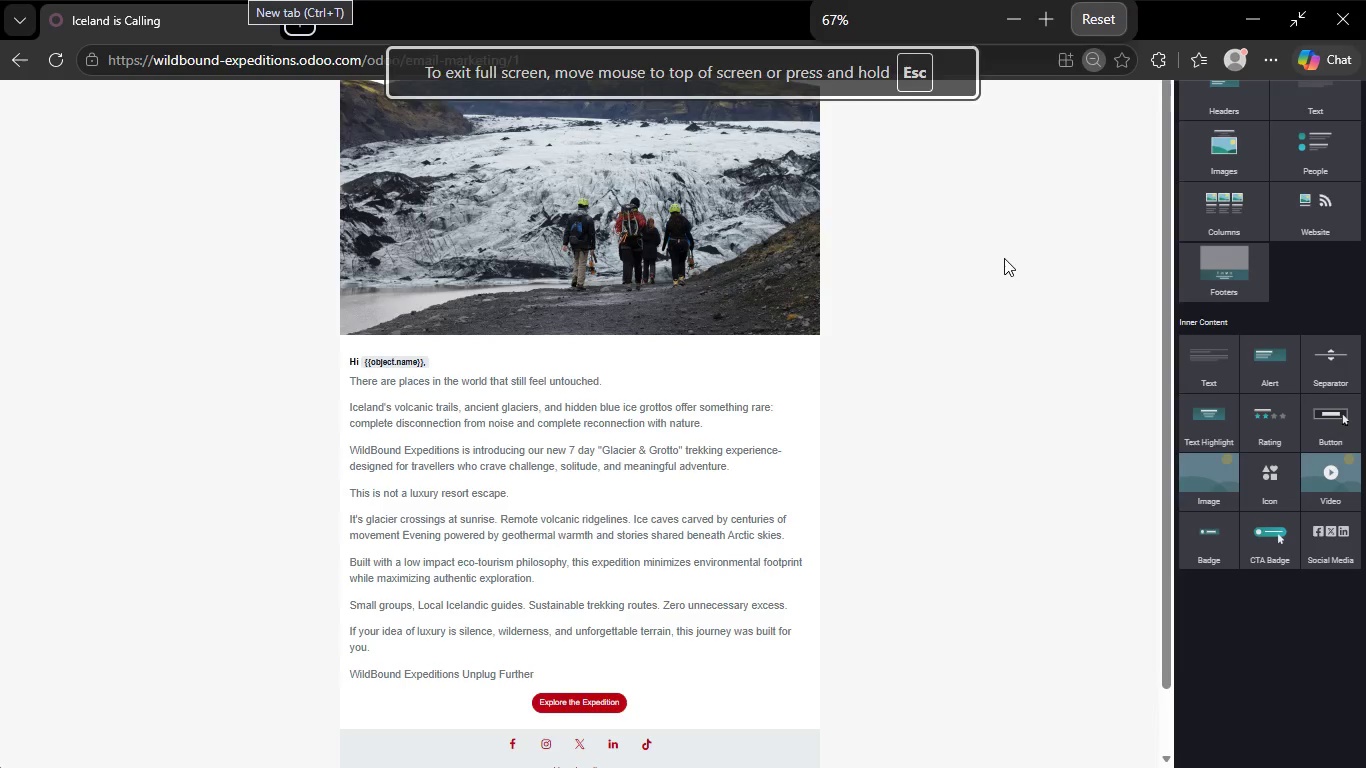 
left_click([1004, 258])
 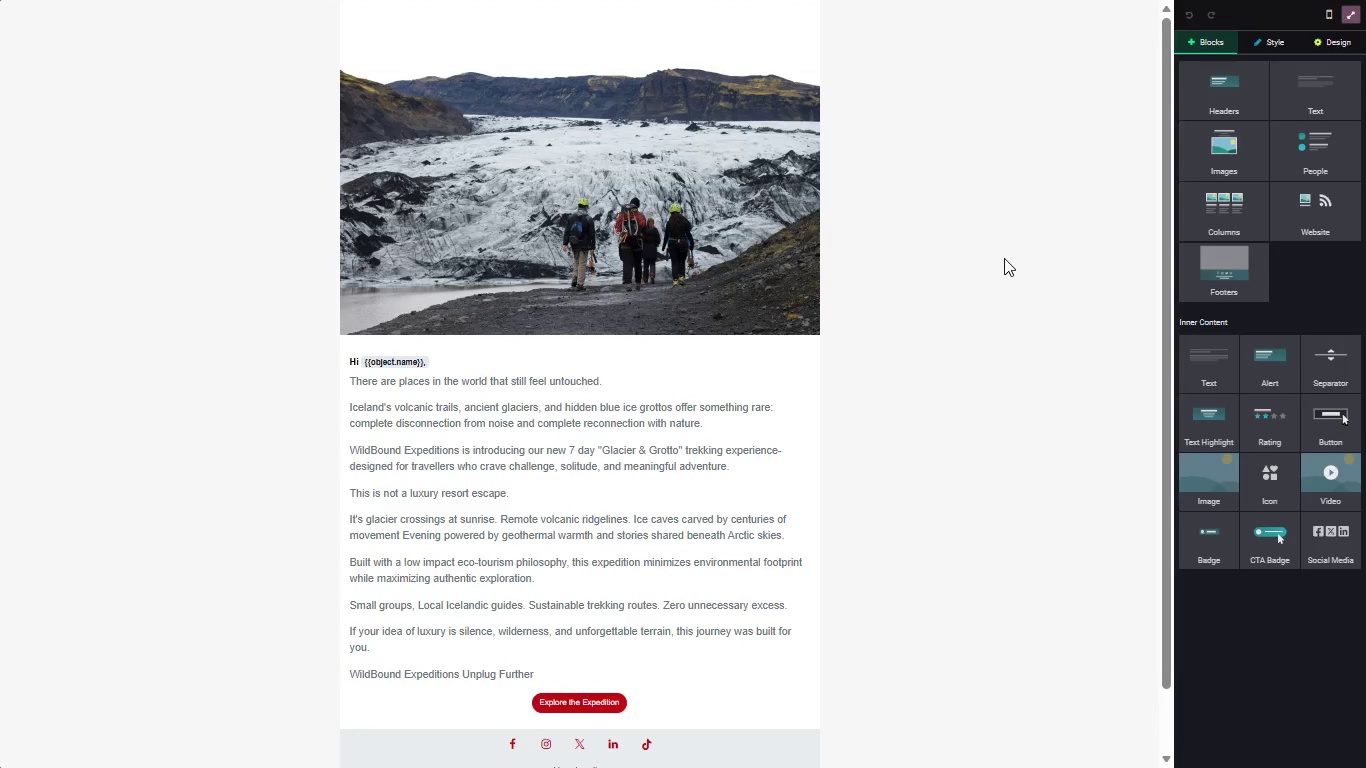 
key(Control+Minus)
 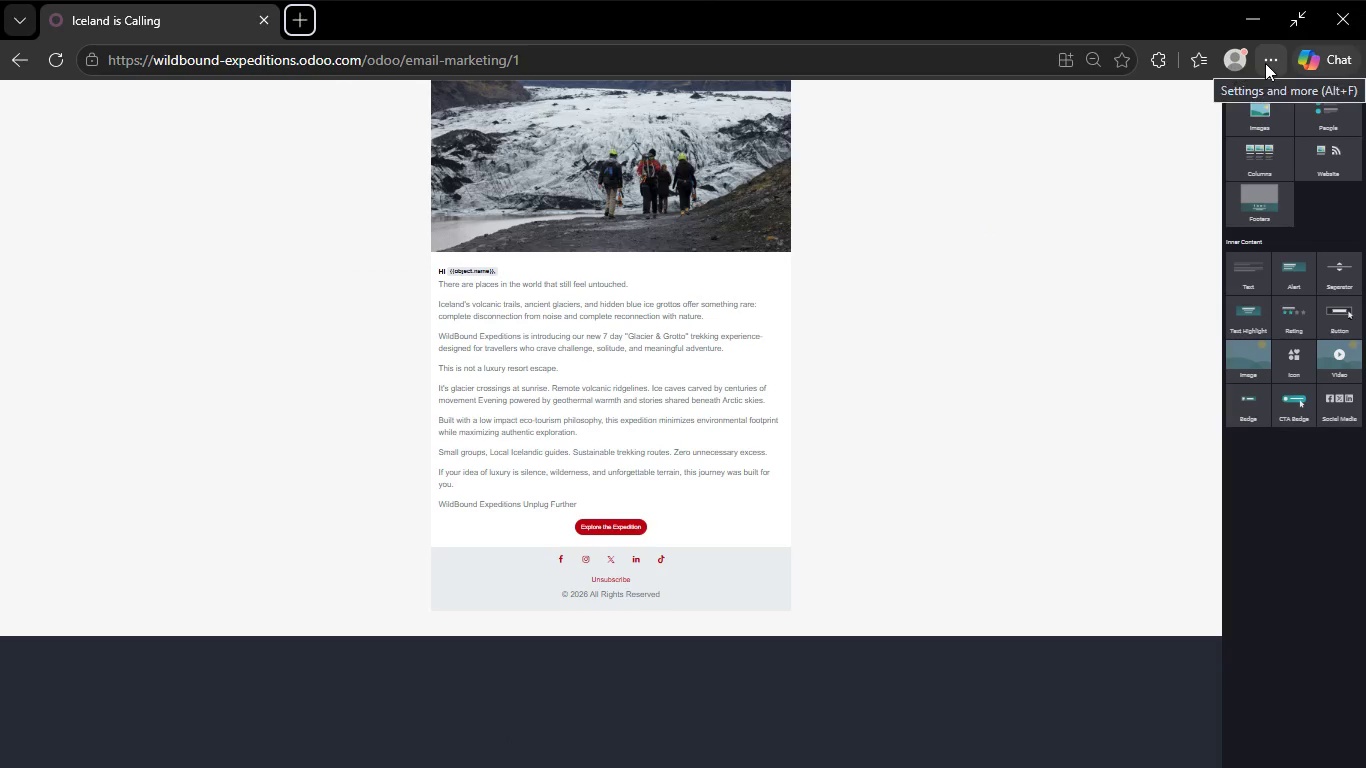 
left_click([1302, 17])
 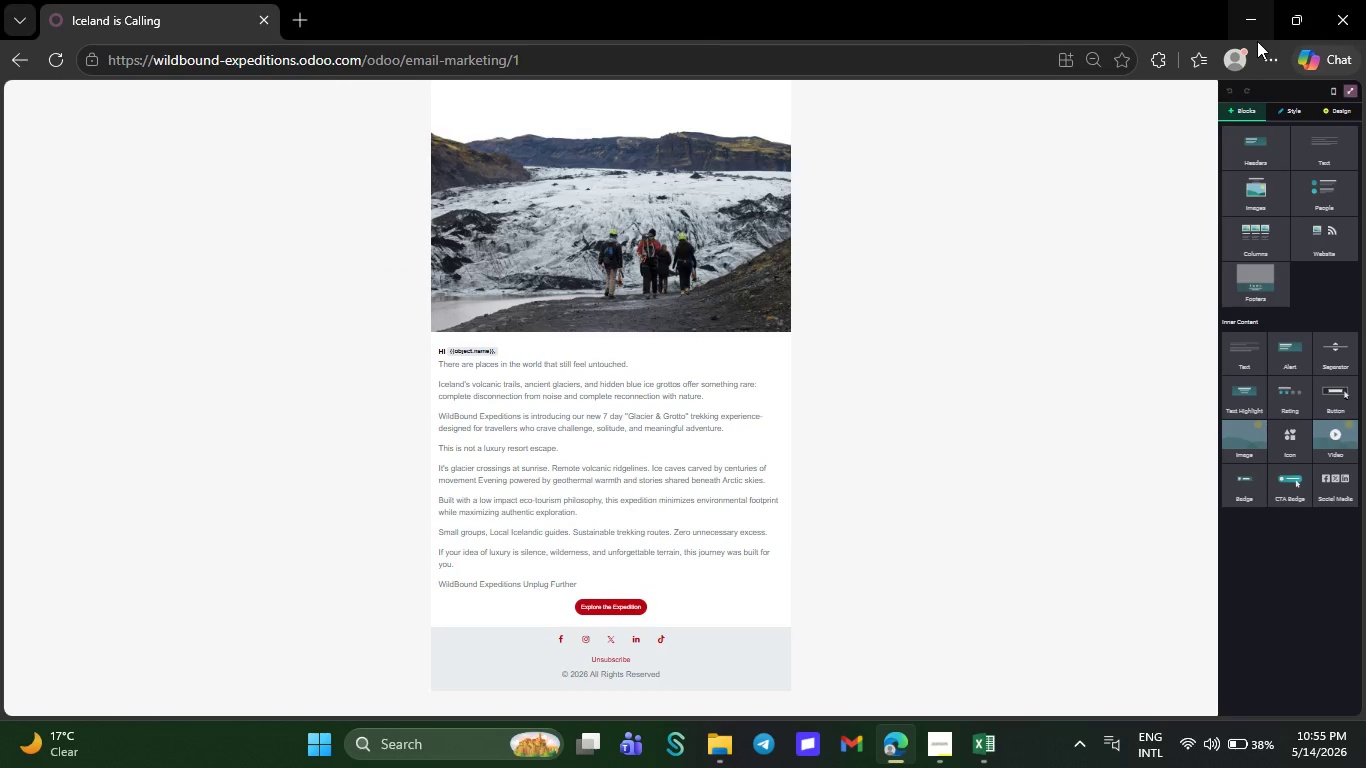 
left_click([1259, 55])
 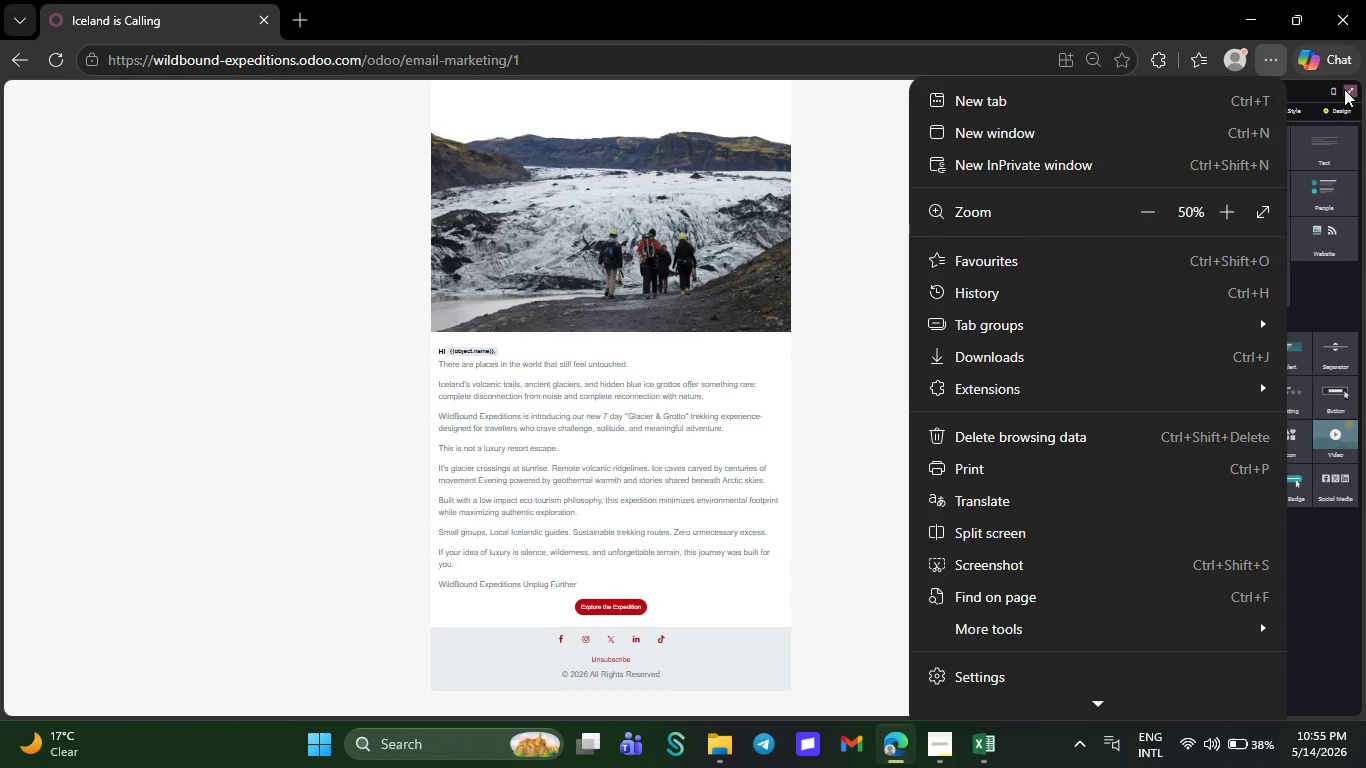 
left_click([1344, 89])
 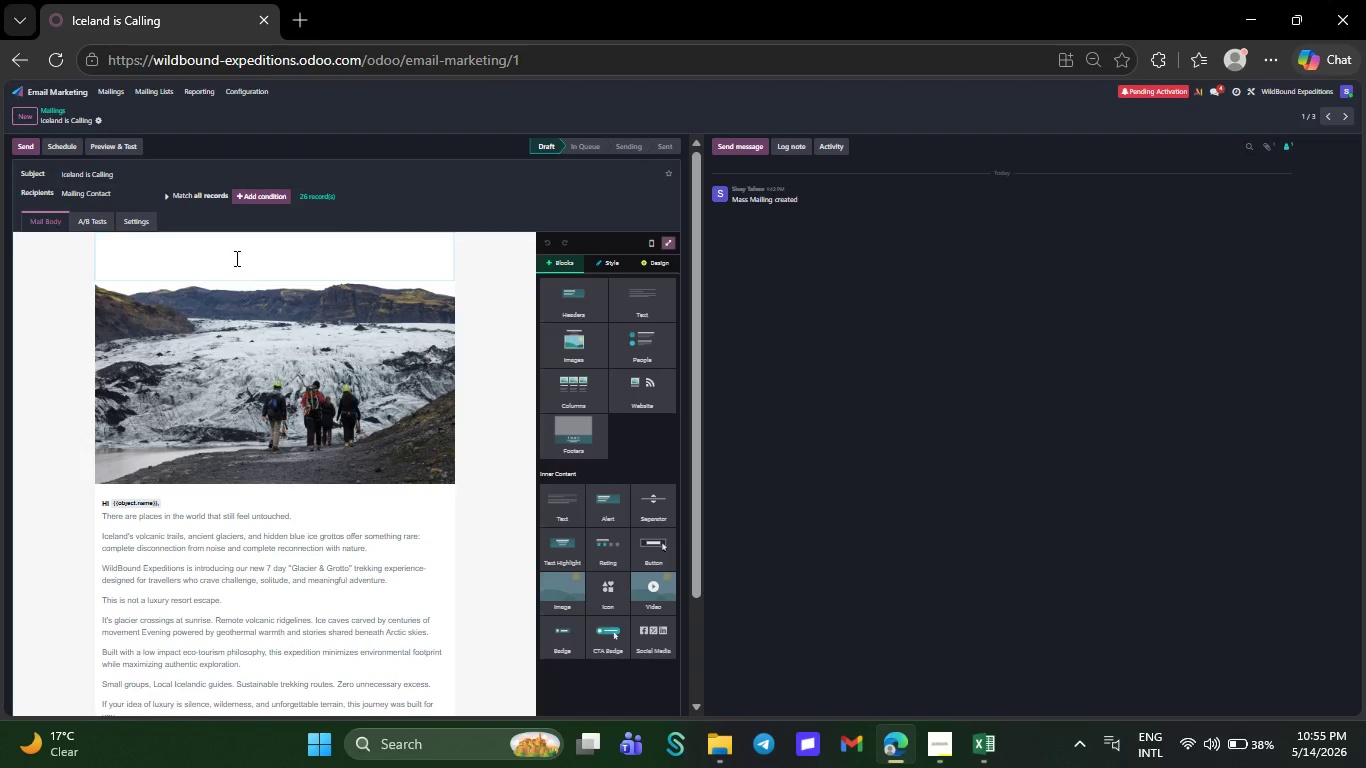 
left_click([235, 252])
 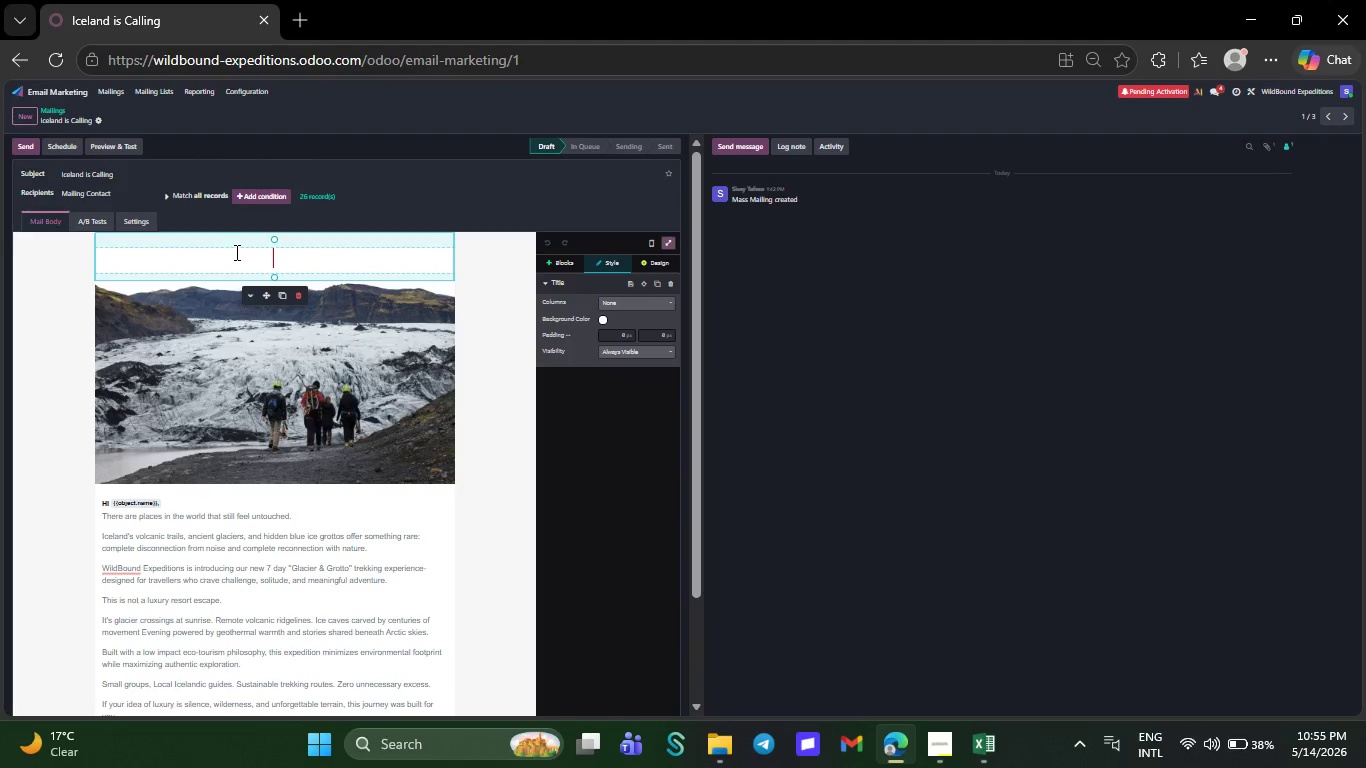 
type(Dis)
 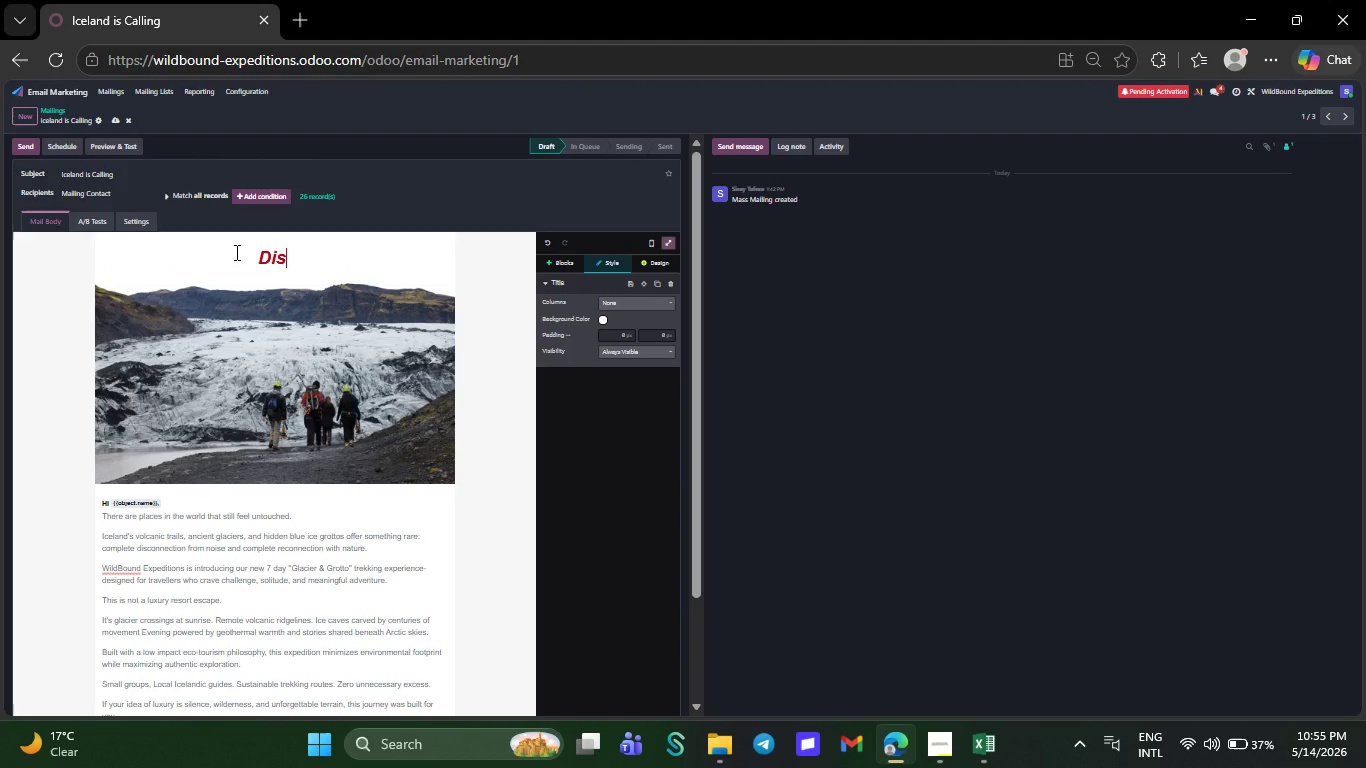 
wait(10.42)
 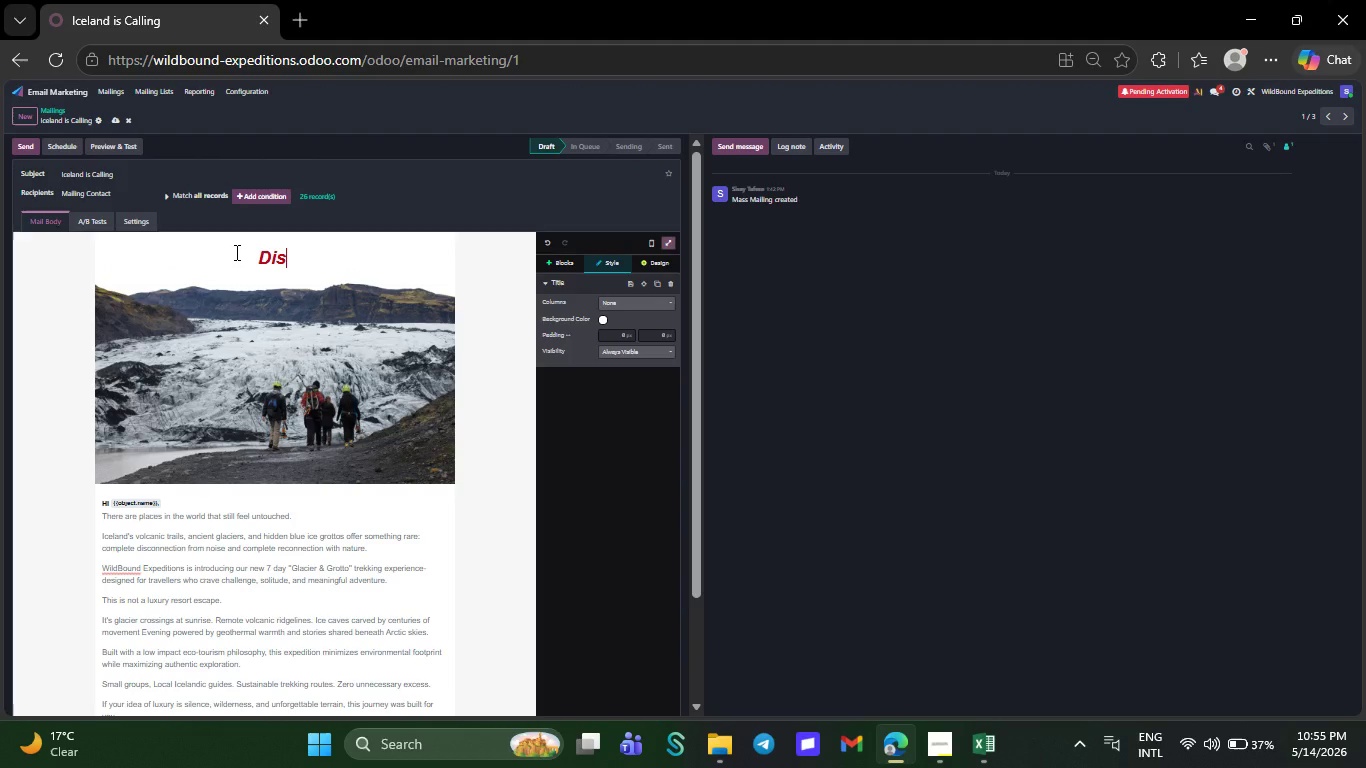 
type(cover iceland's )
 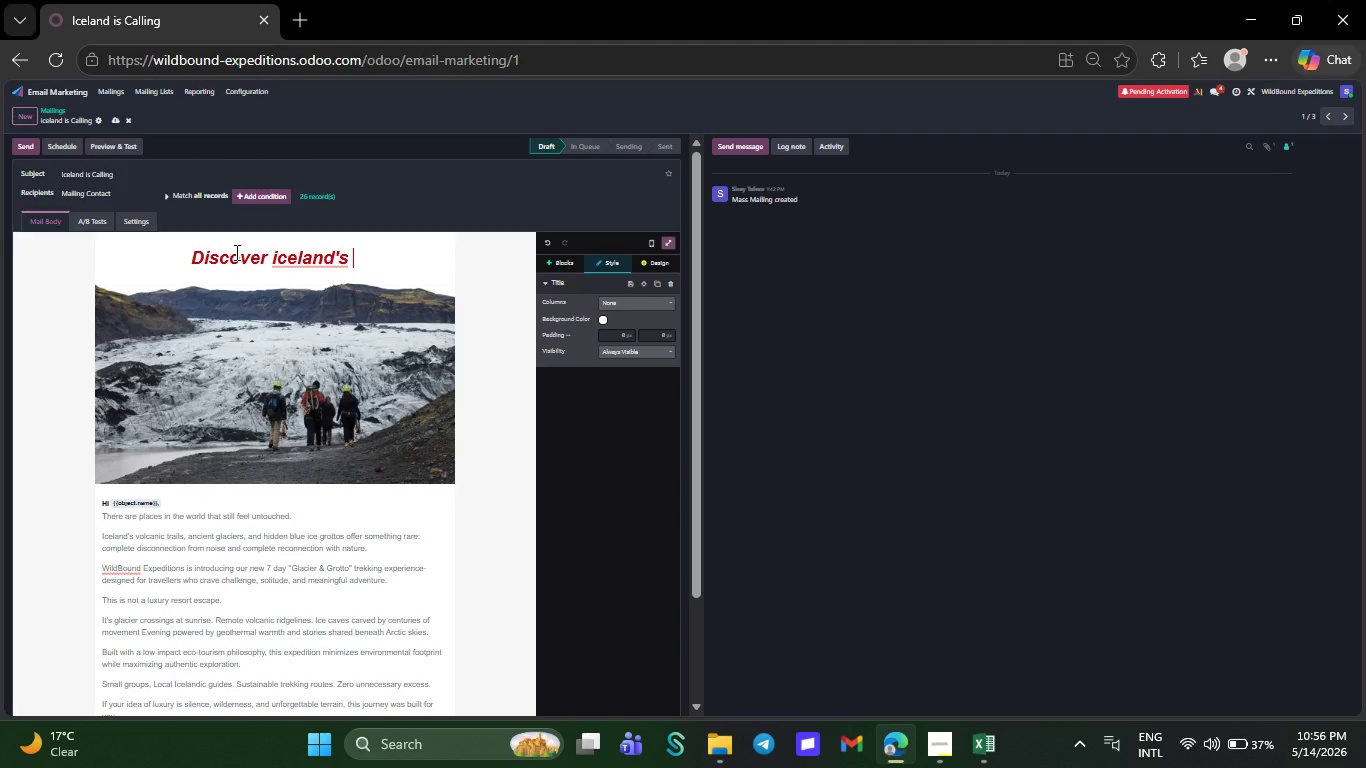 
wait(12.61)
 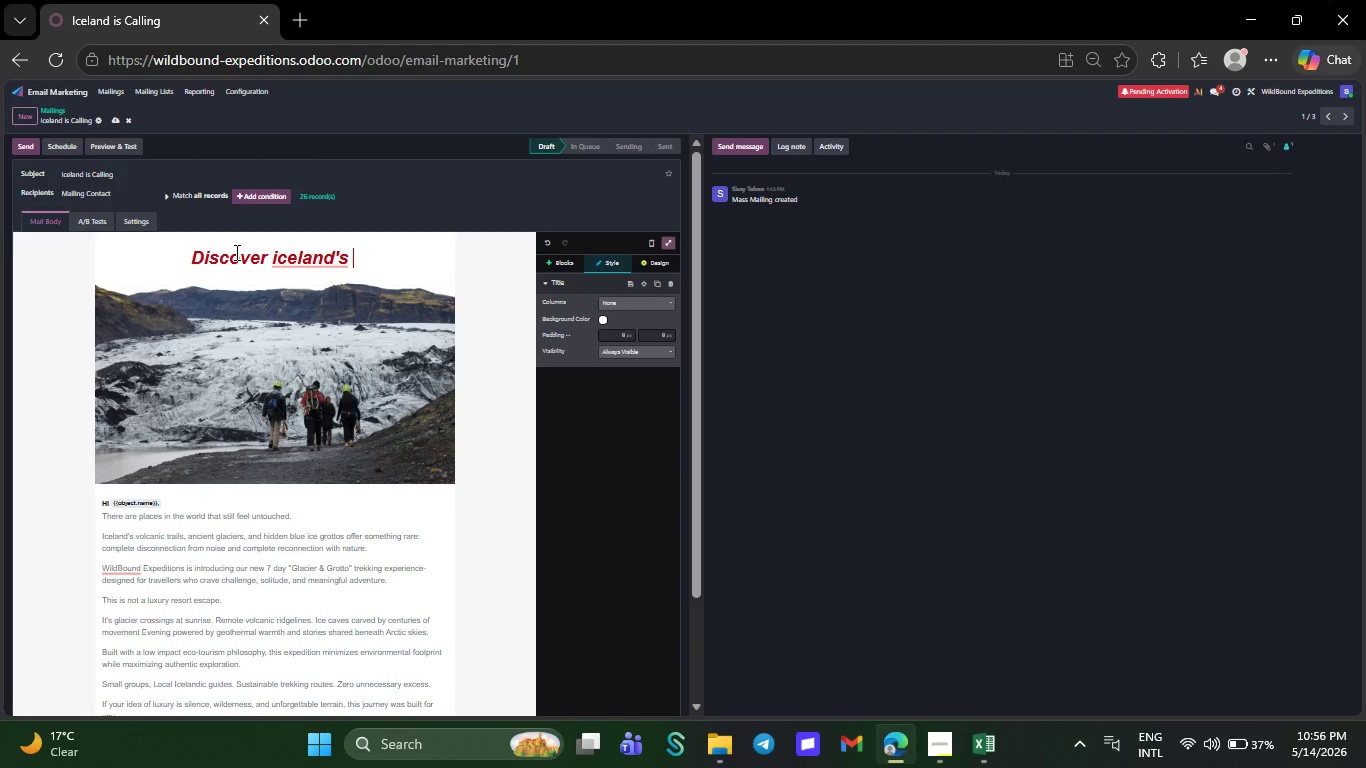 
right_click([310, 259])
 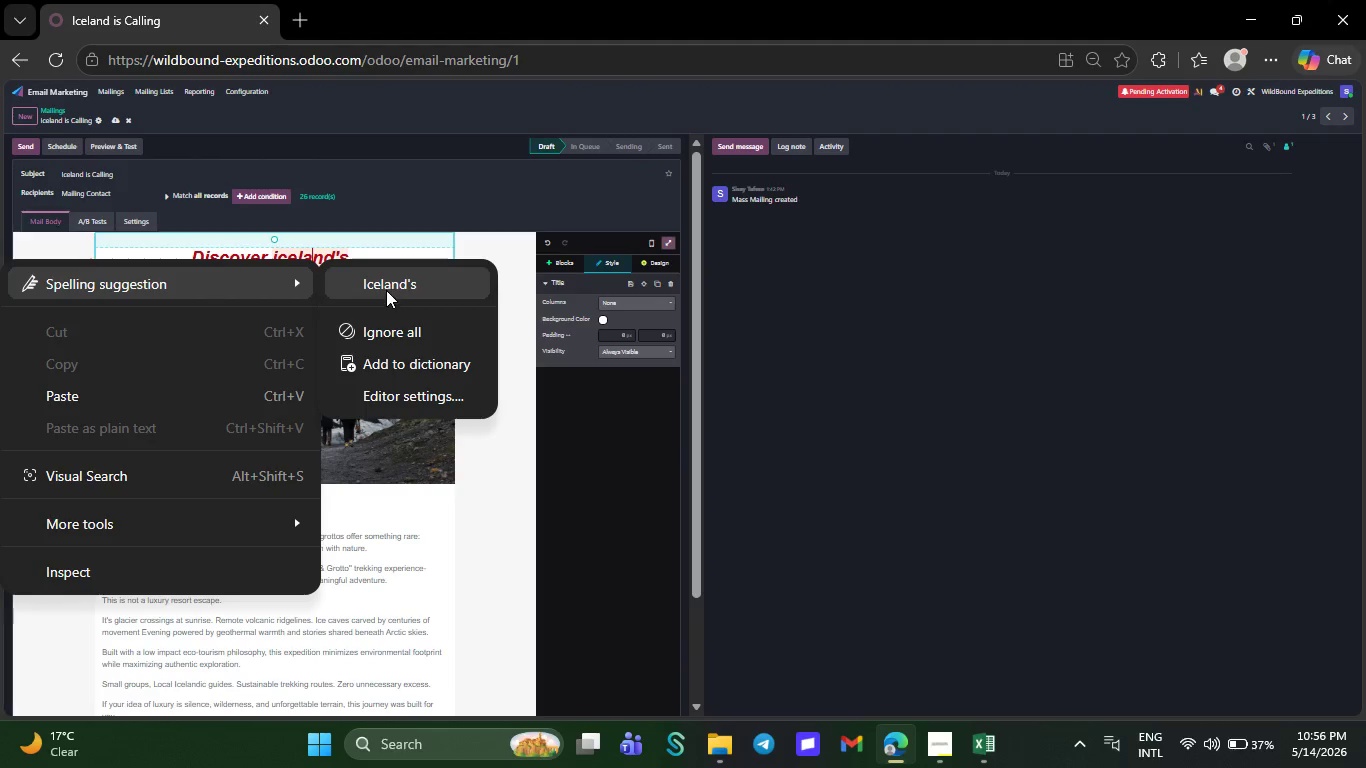 
left_click([386, 288])
 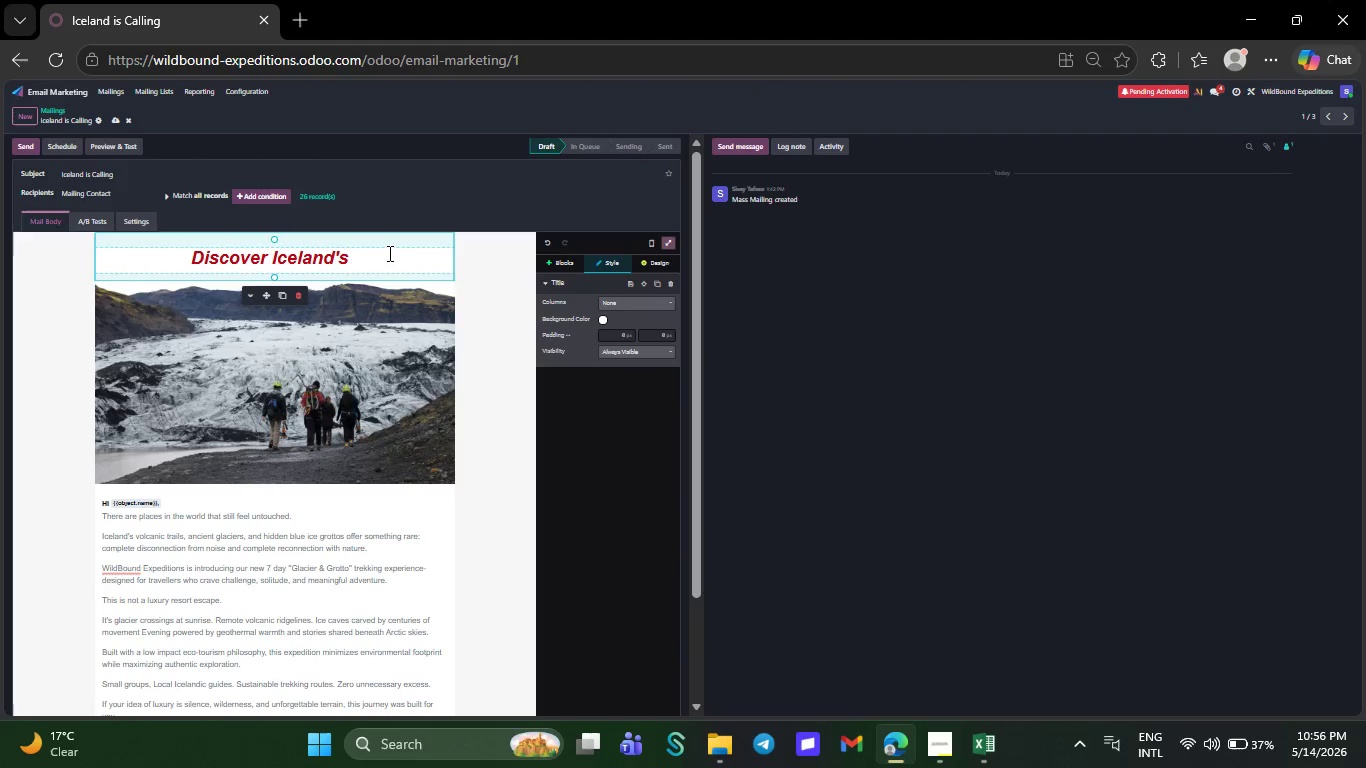 
type( glaciers, volcanic trails, and hidden ice grottos in a low )
key(Backspace)
type(-impact adventure built for true experiance)
 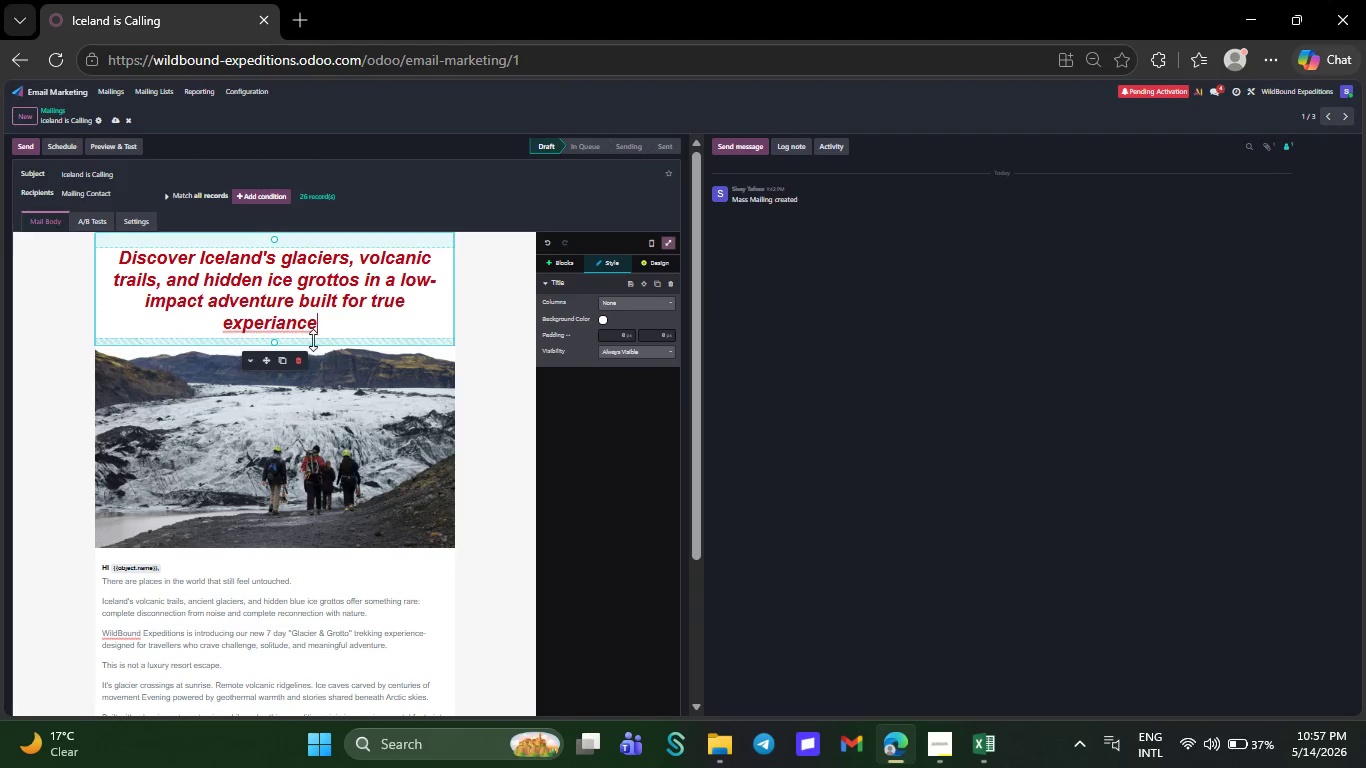 
right_click([285, 327])
 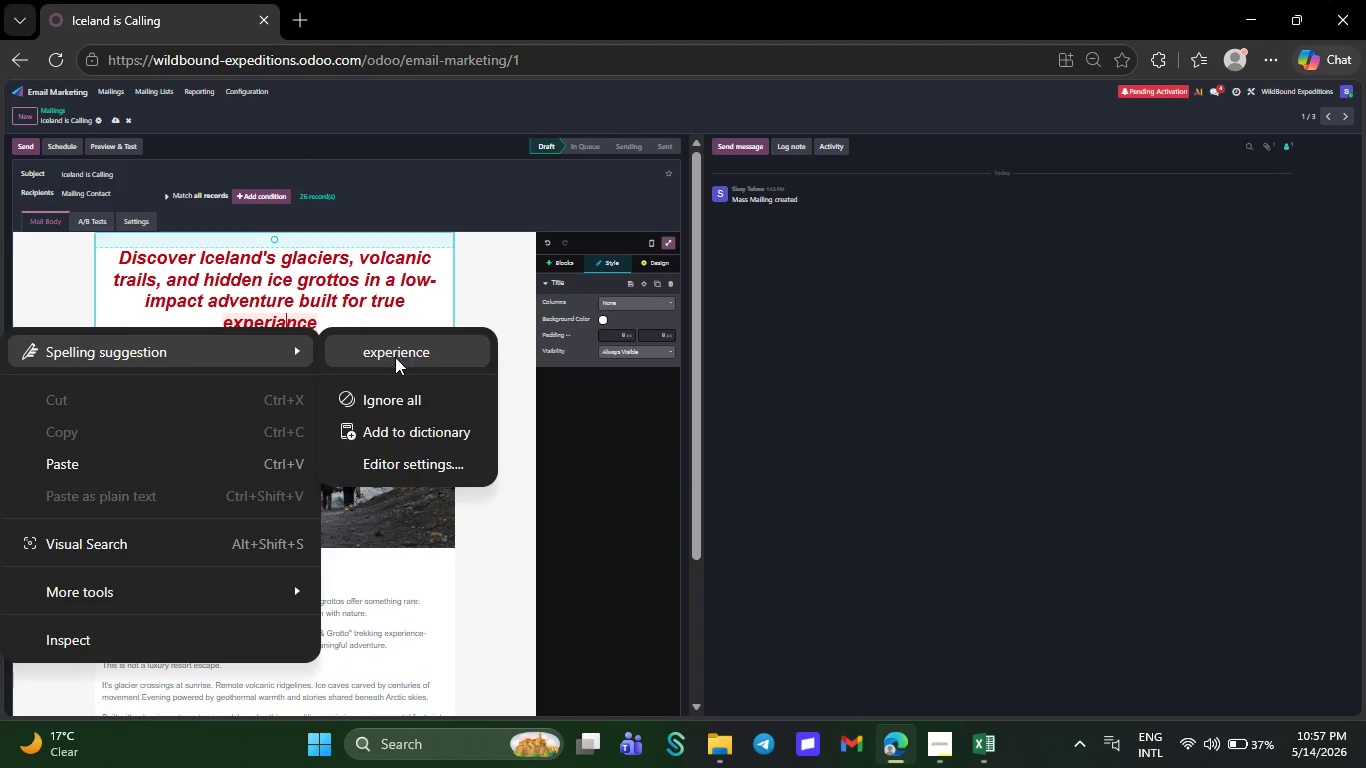 
left_click([395, 358])
 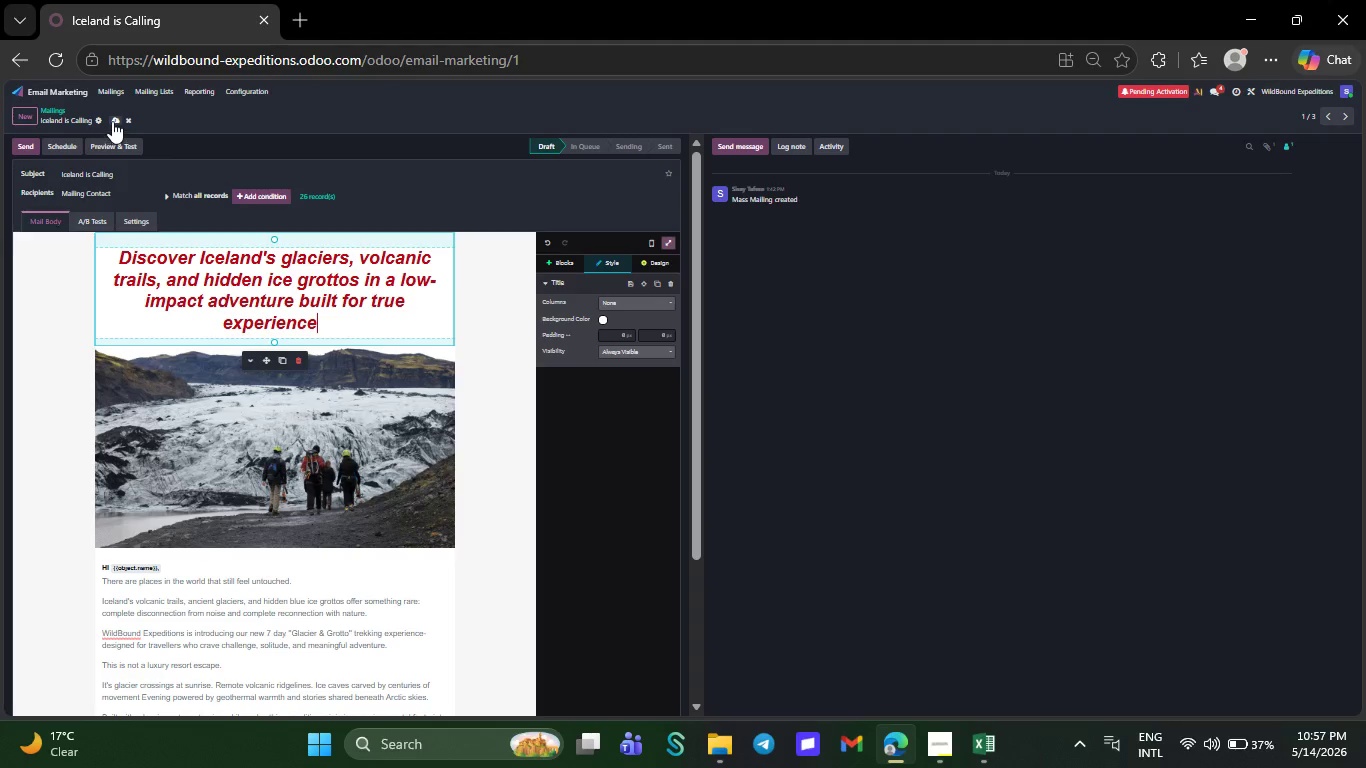 
left_click([112, 119])
 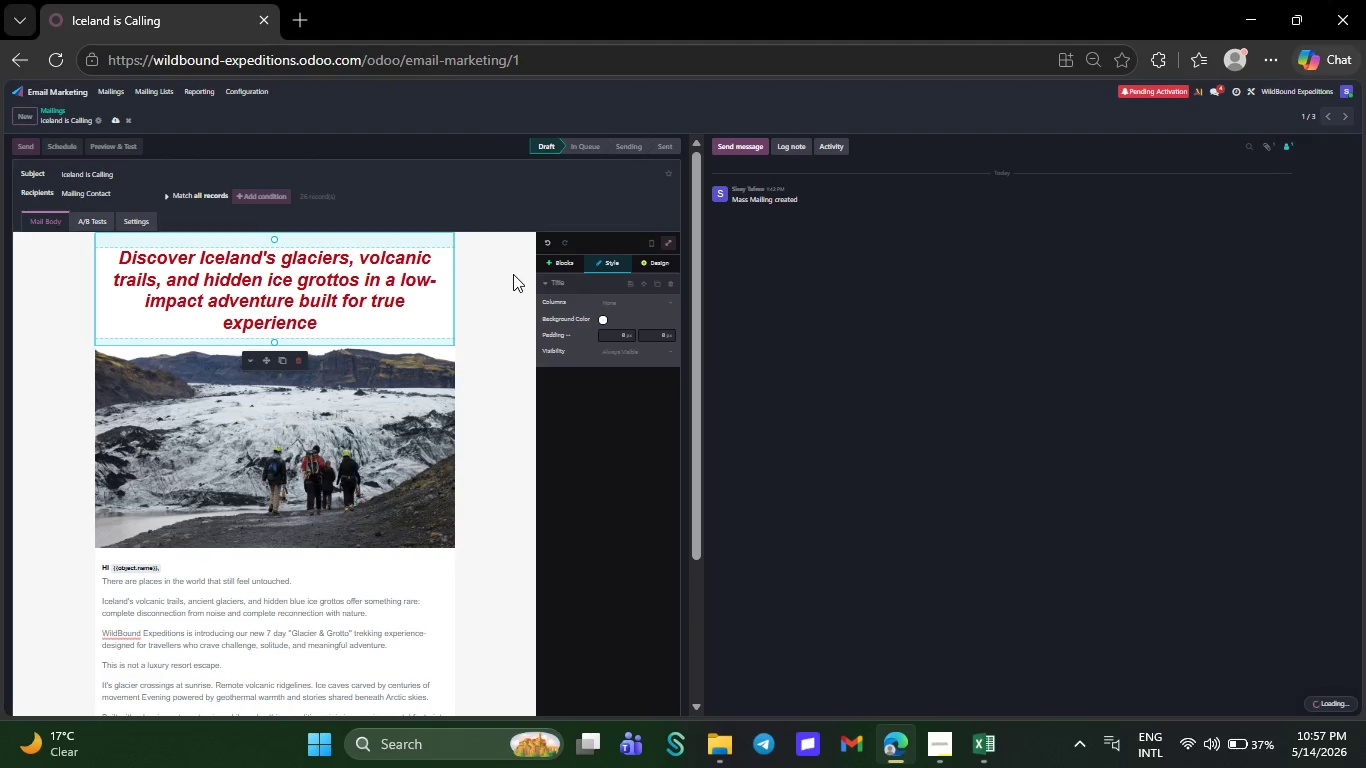 
left_click([668, 242])
 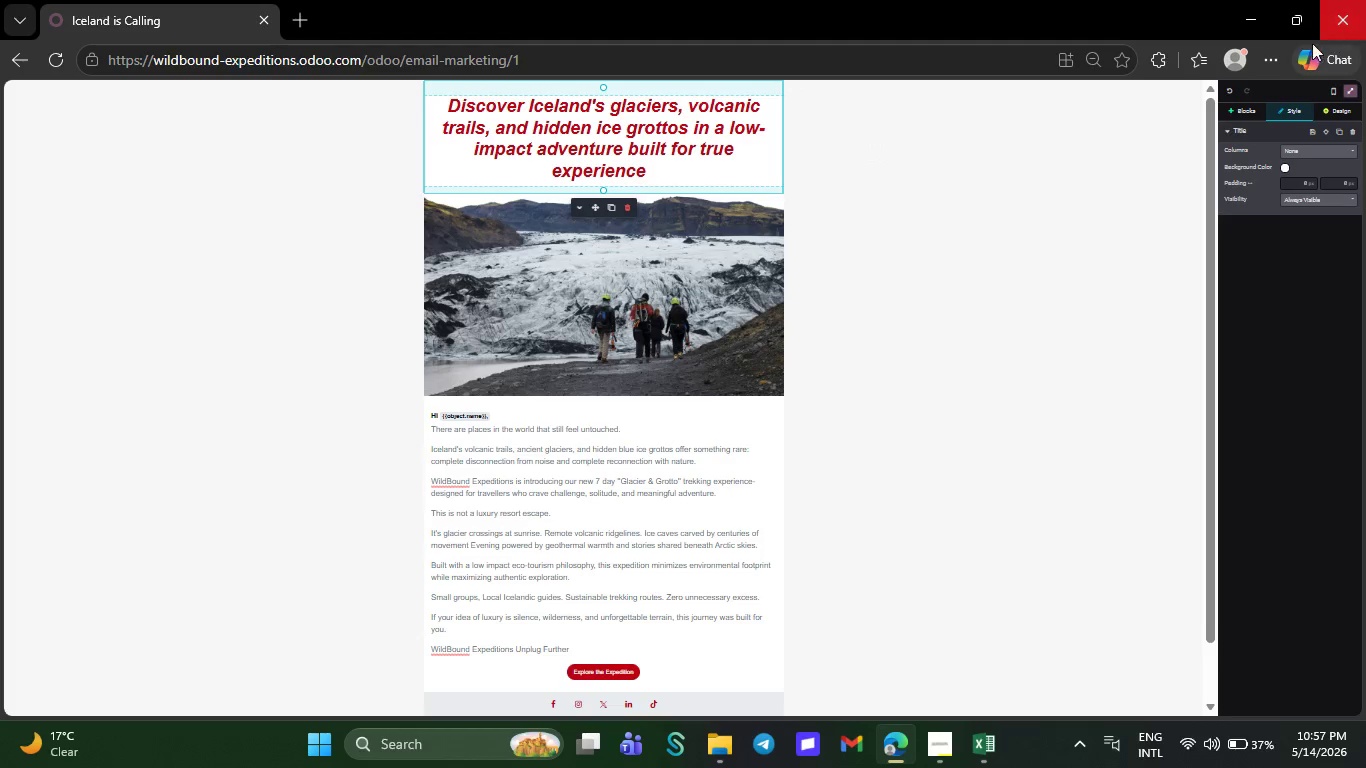 
left_click([1277, 61])
 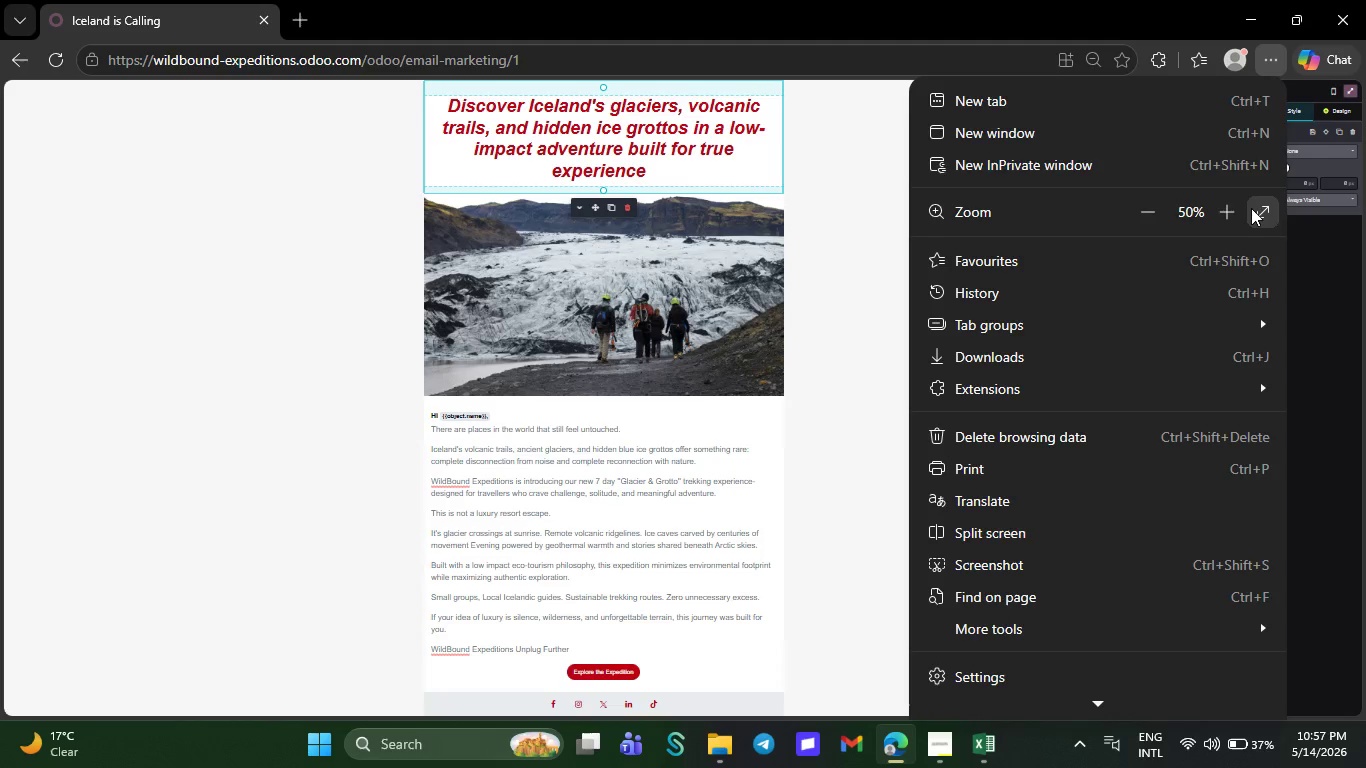 
left_click([1251, 210])
 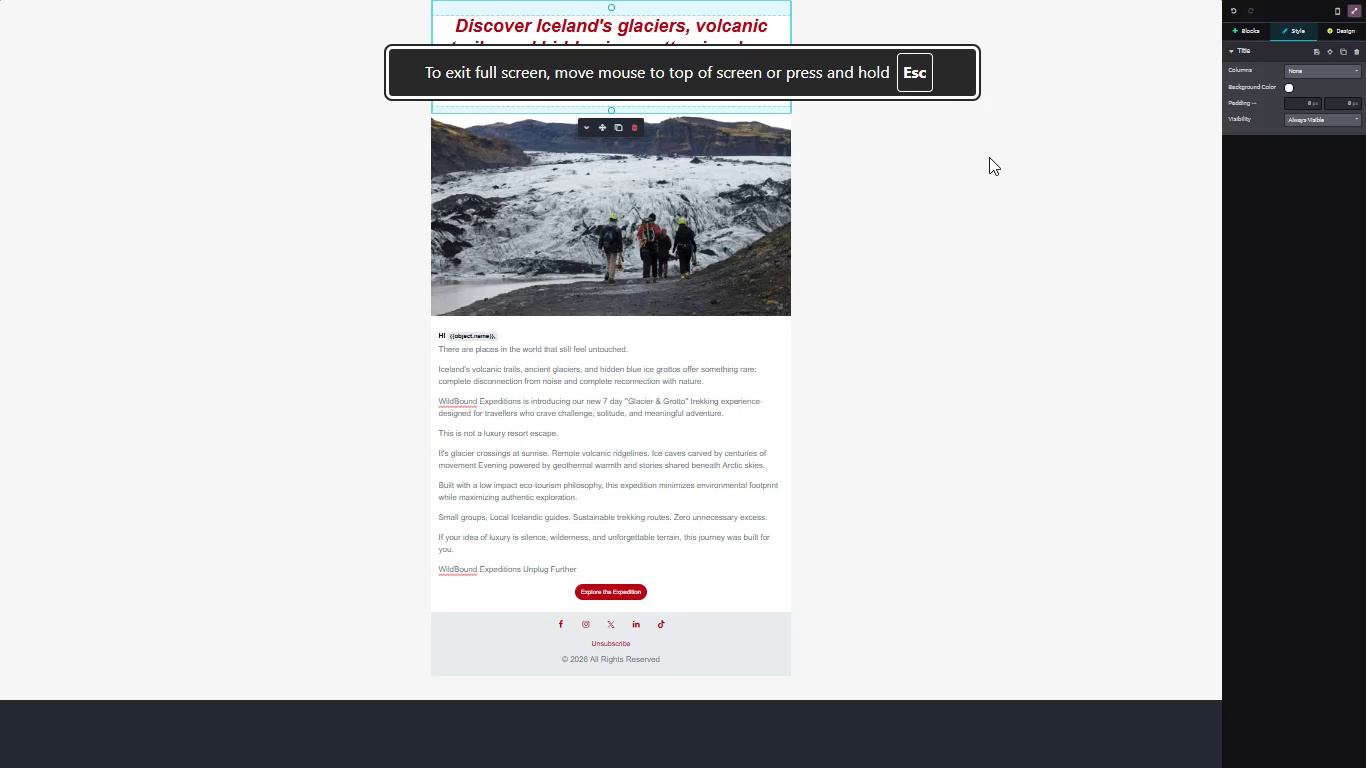 
left_click([989, 157])
 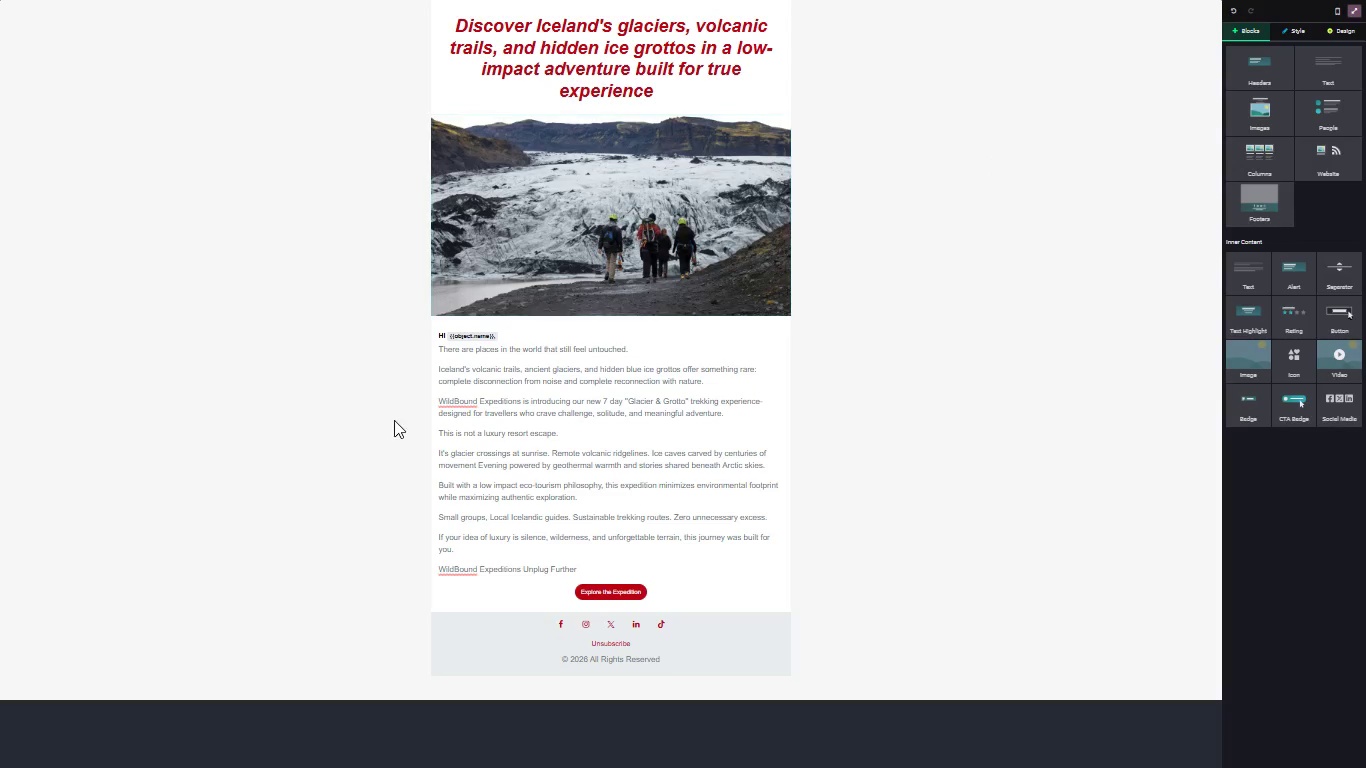 
wait(7.42)
 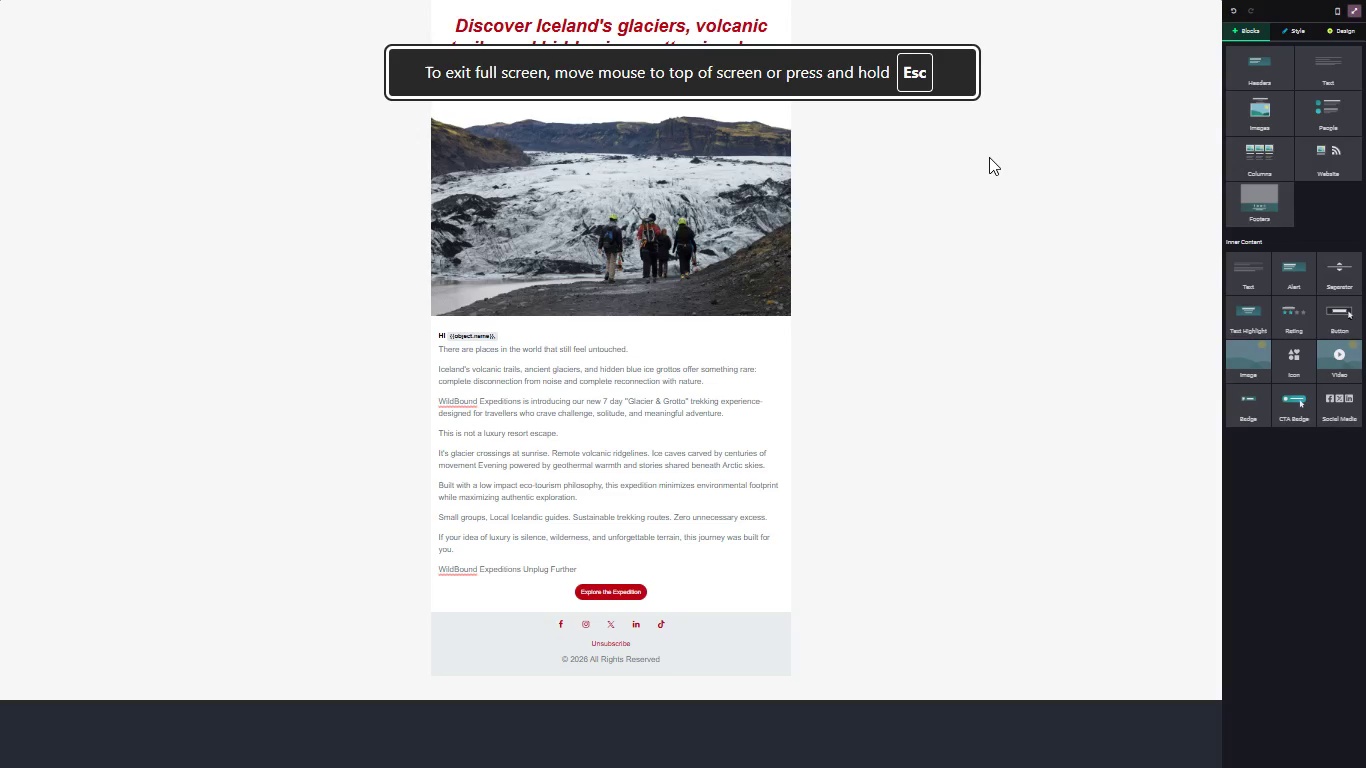 
right_click([456, 396])
 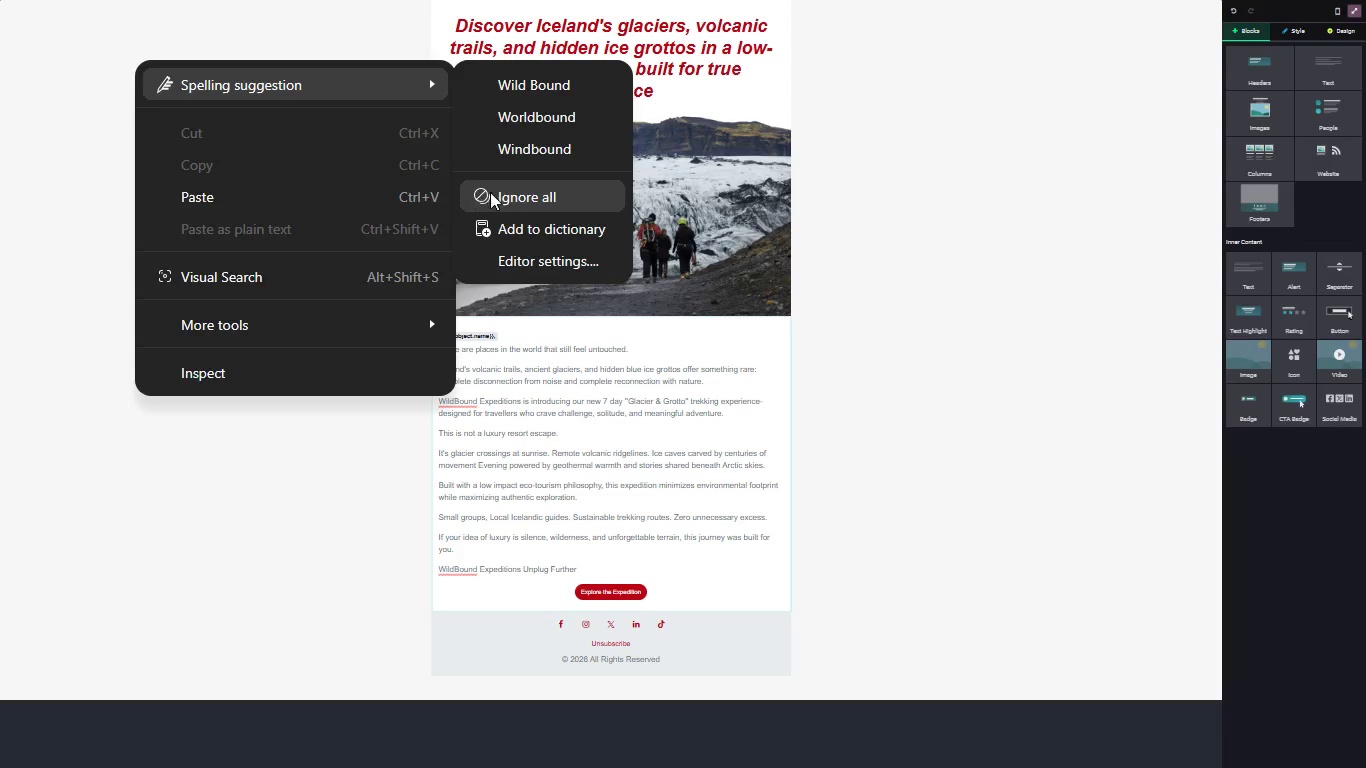 
left_click([518, 190])
 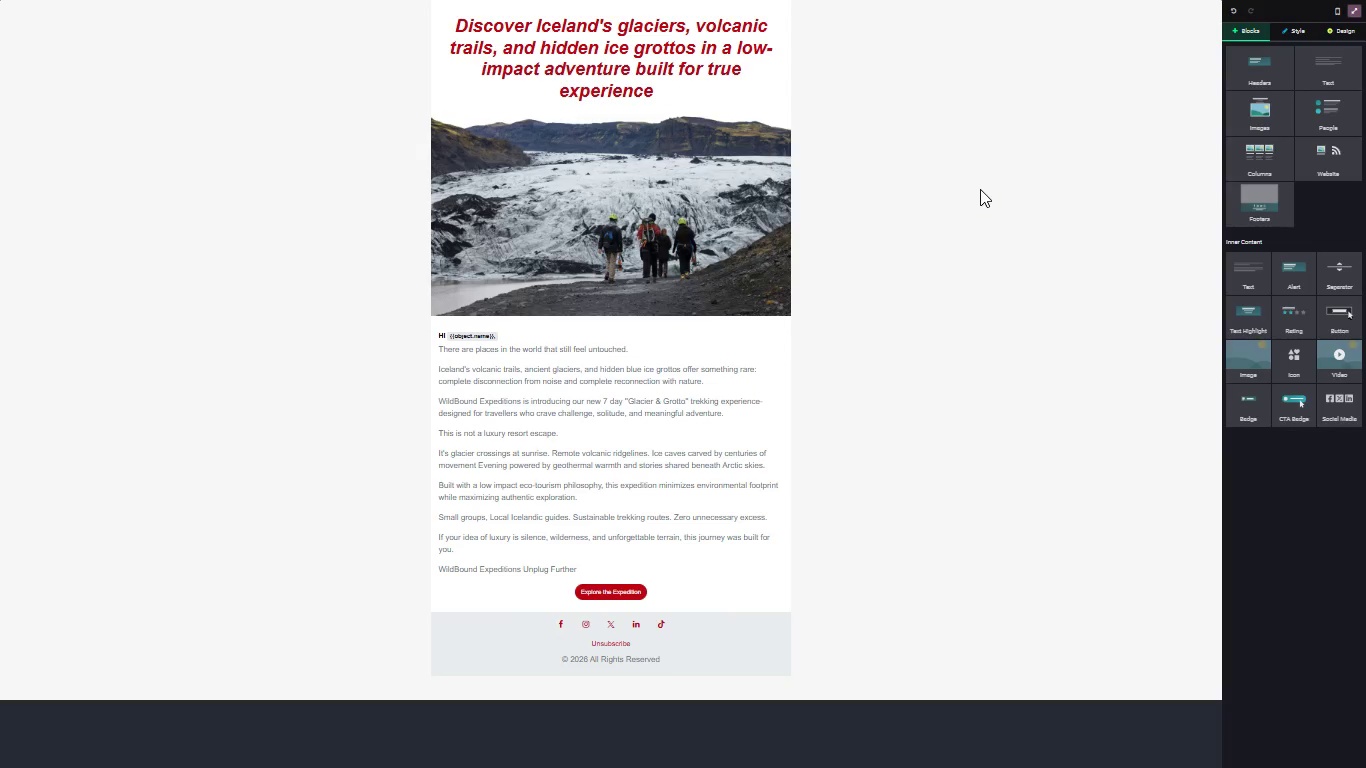 
key(Meta+PrintScreen)
 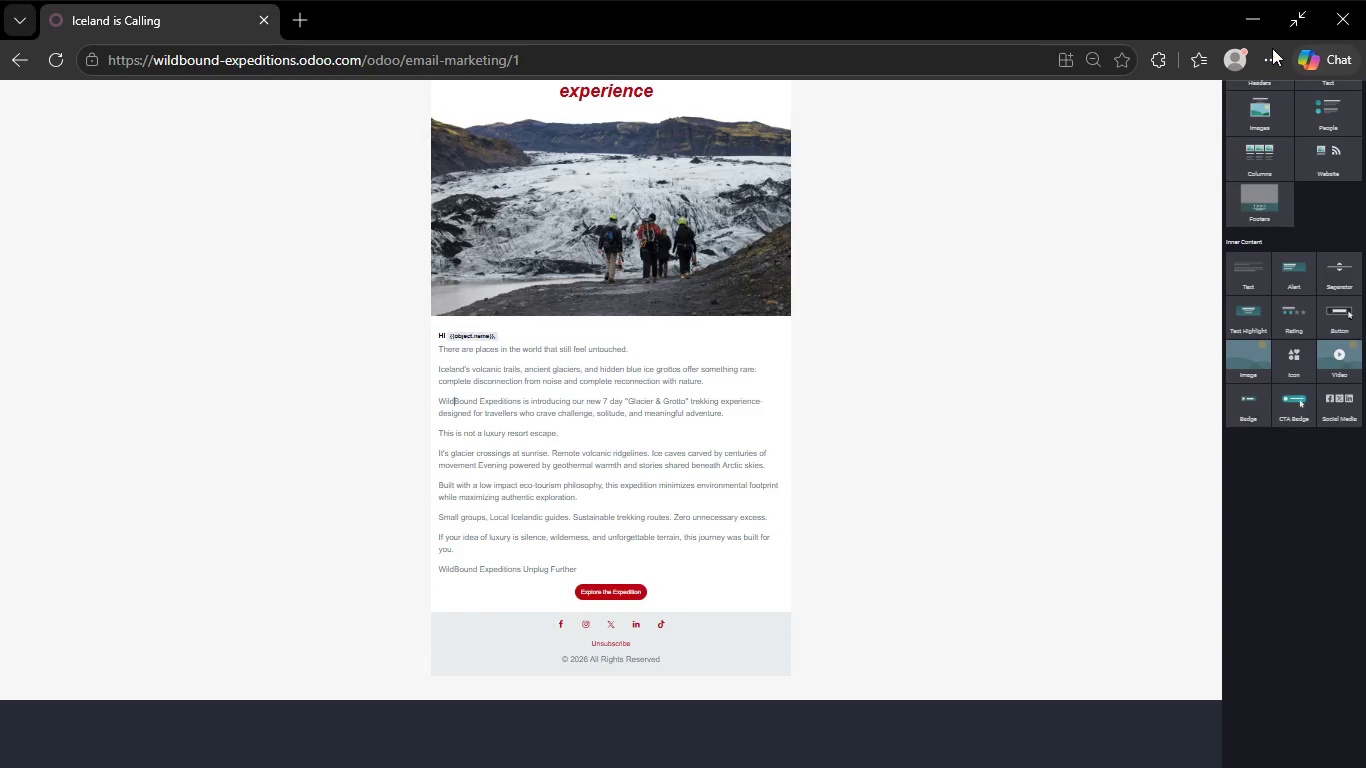 
left_click([1128, 174])
 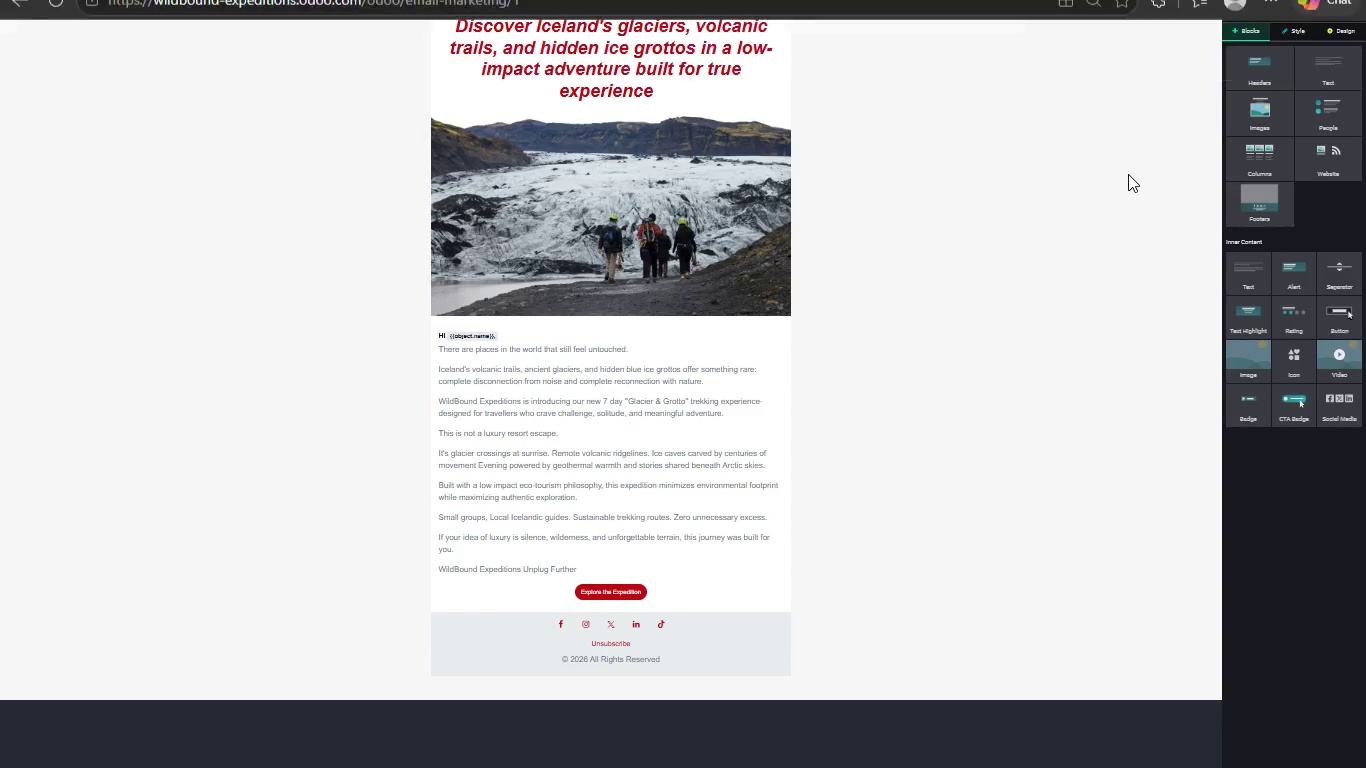 
left_click([1128, 174])
 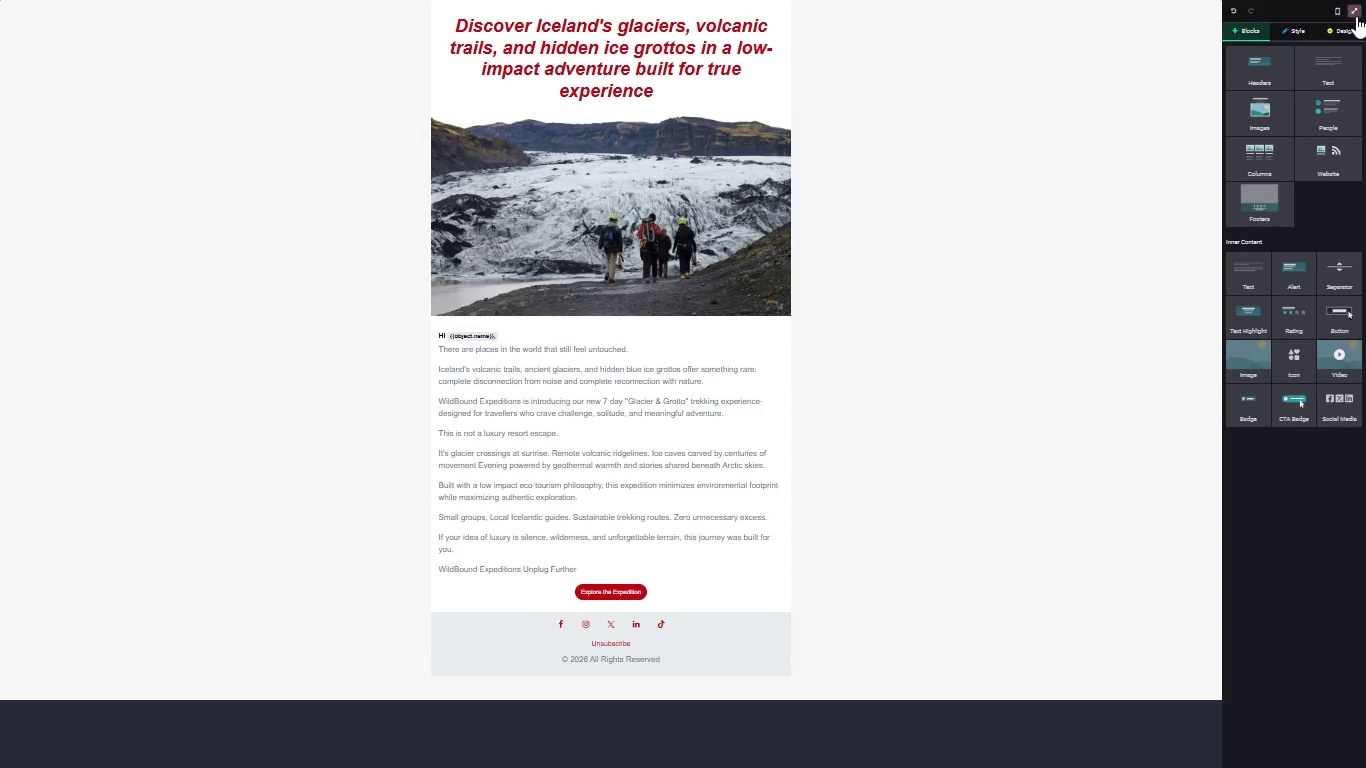 
left_click([1355, 15])
 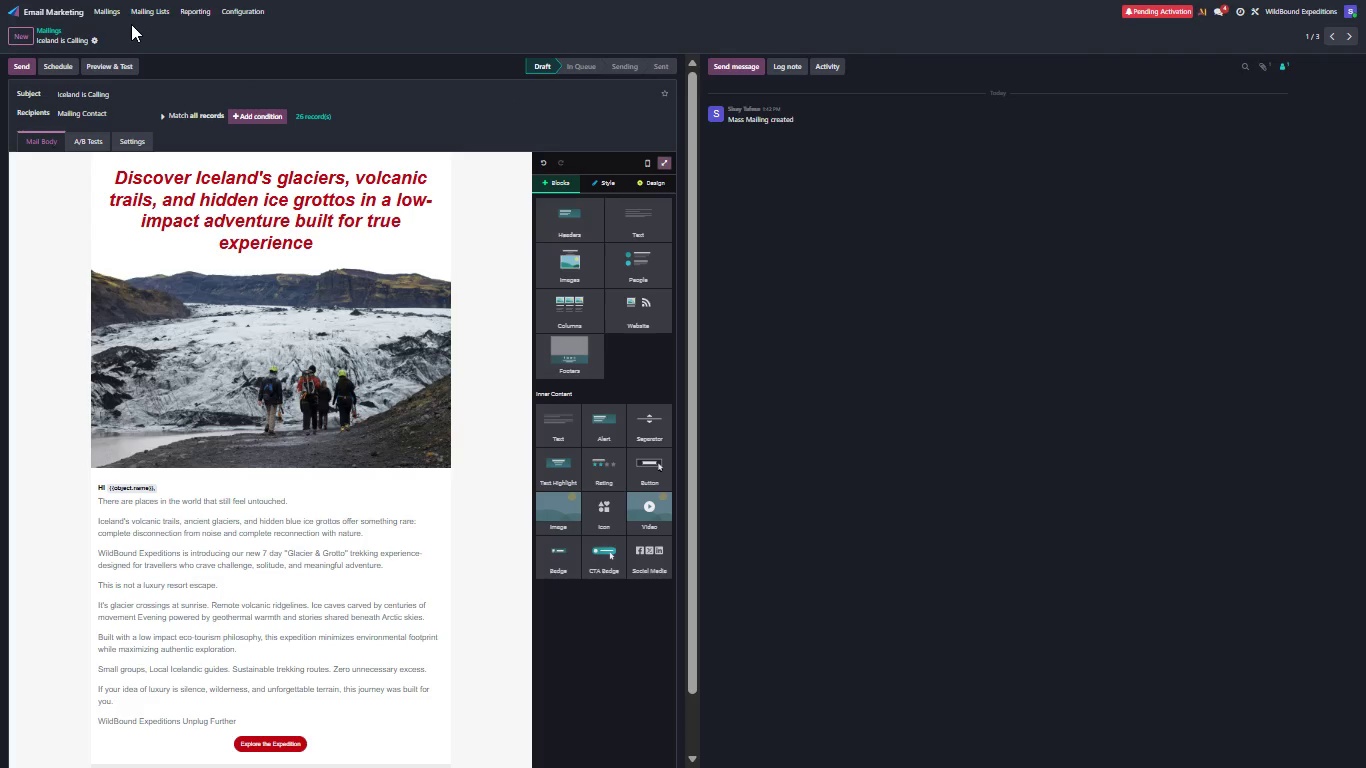 
left_click([102, 8])